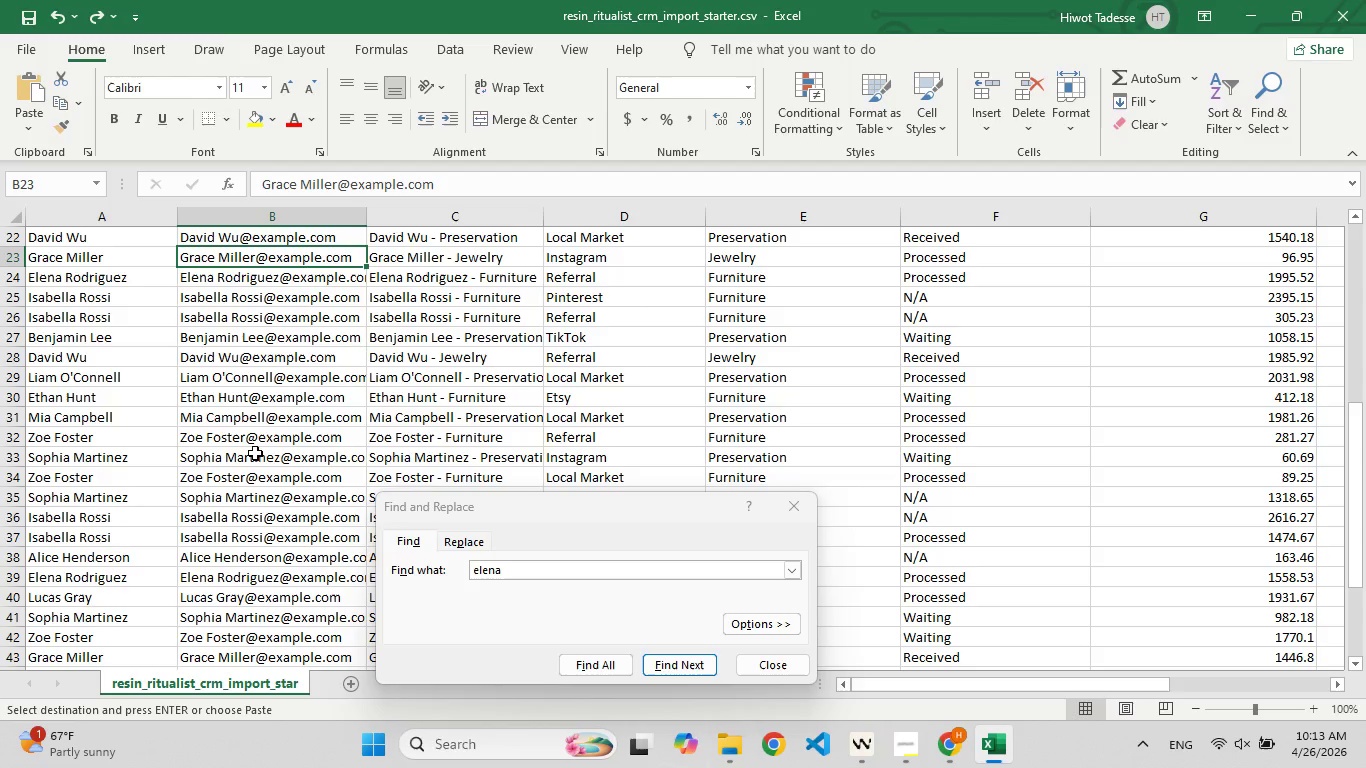 
key(Control+Y)
 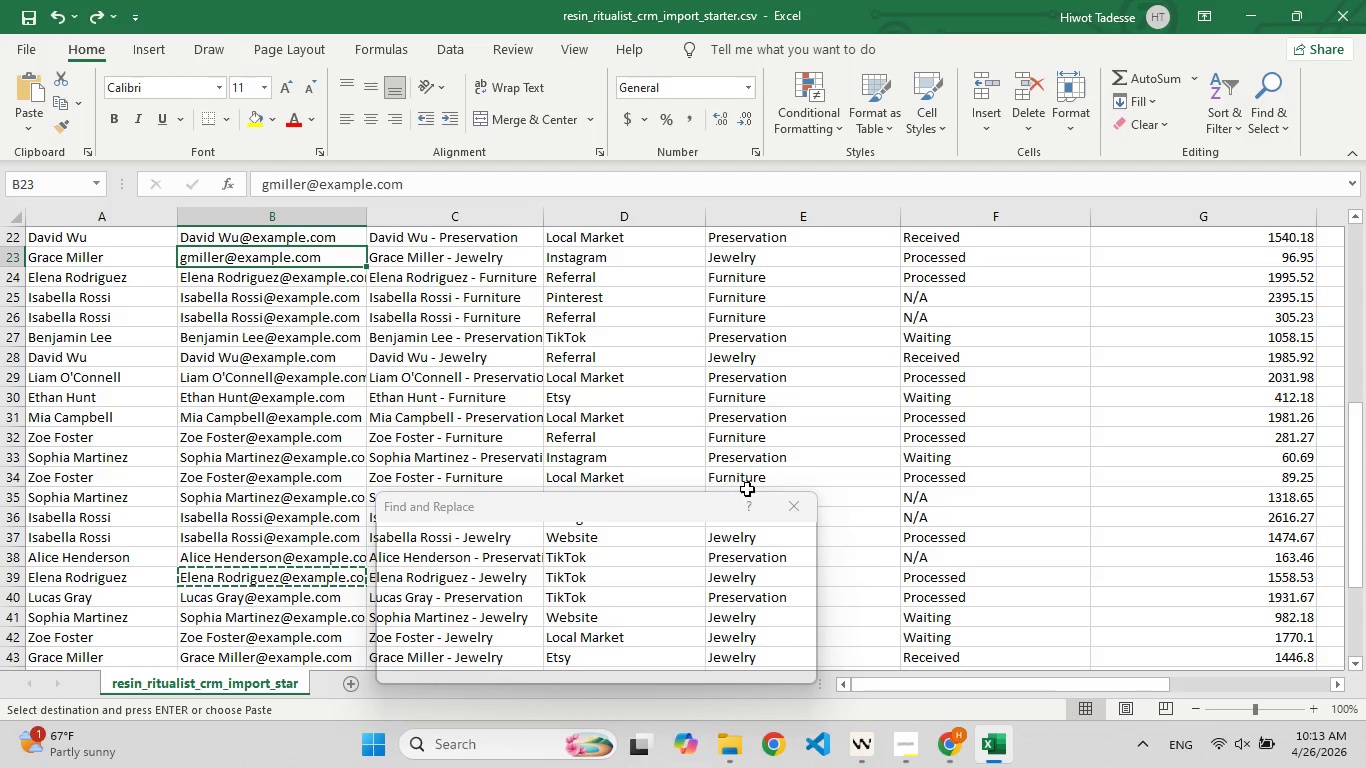 
left_click([793, 510])
 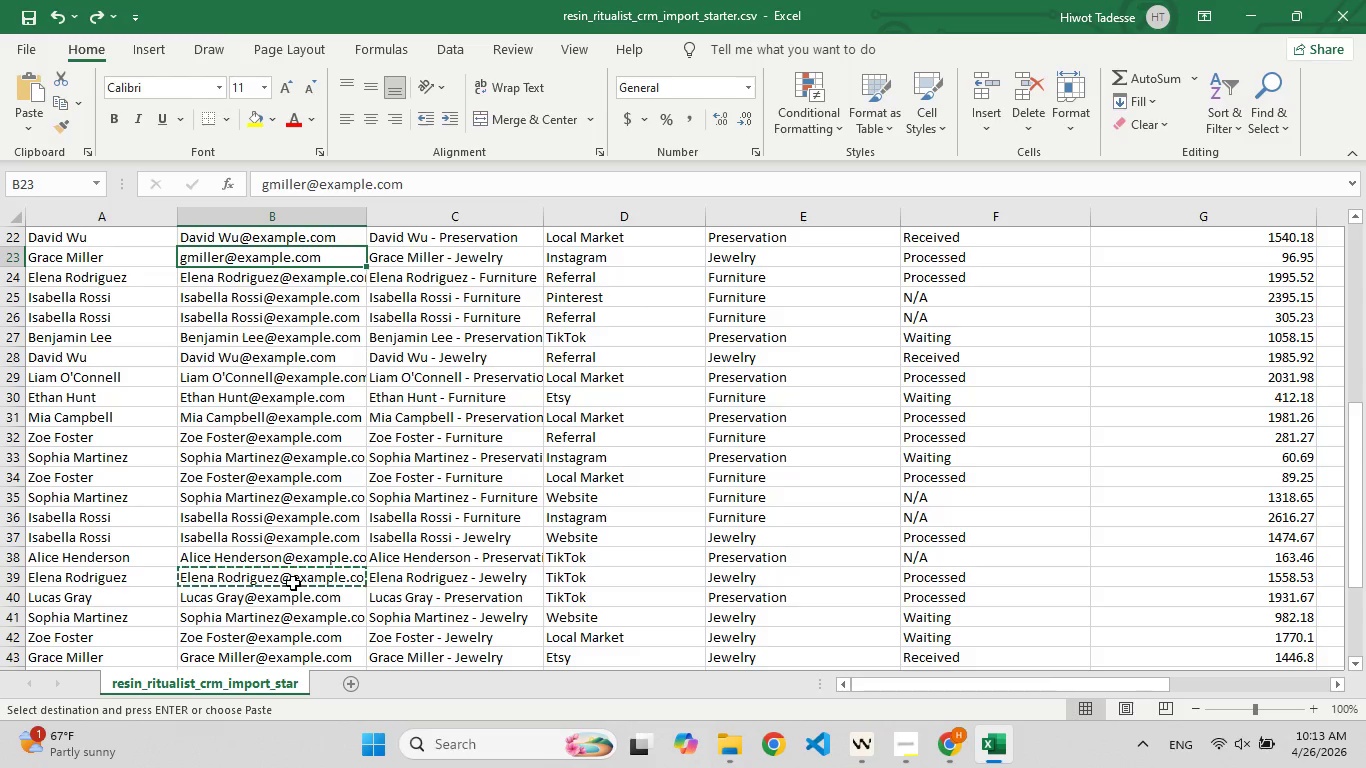 
wait(17.17)
 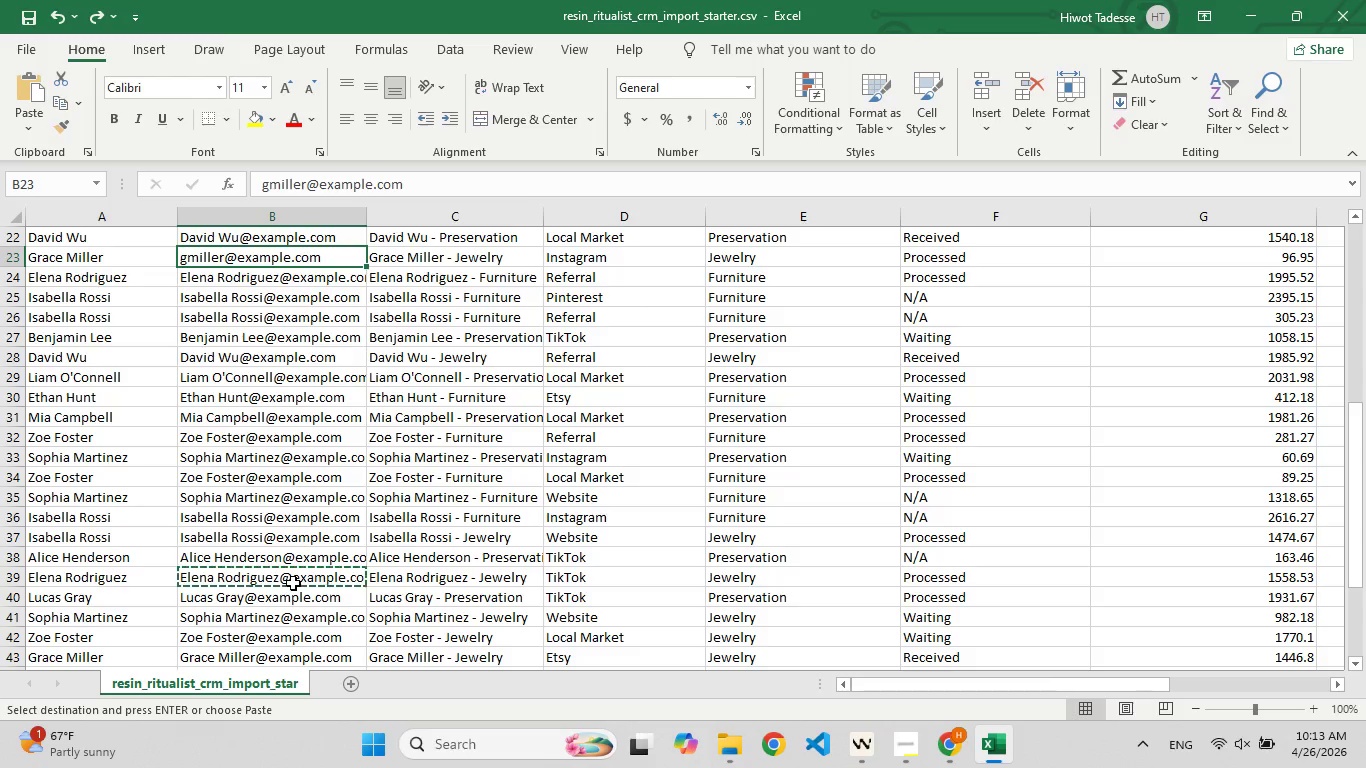 
left_click([273, 282])
 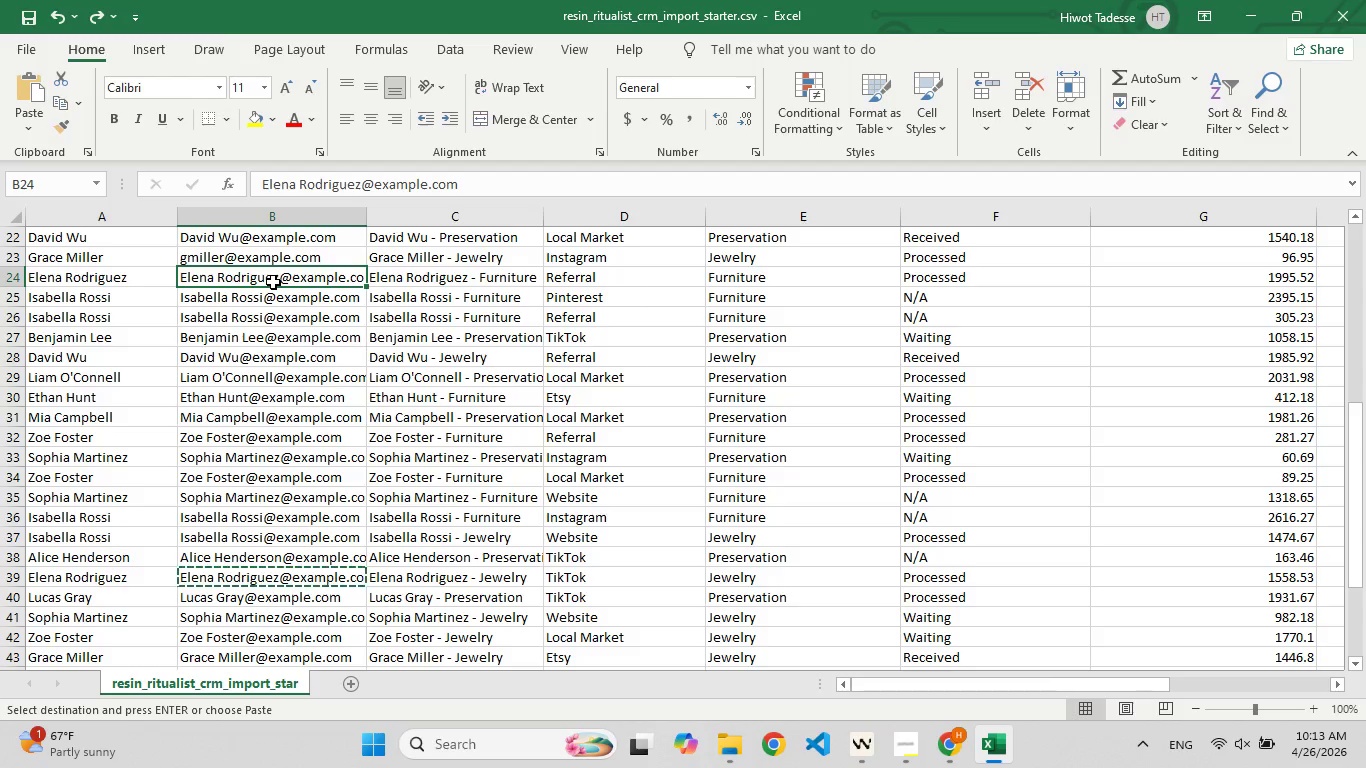 
wait(12.02)
 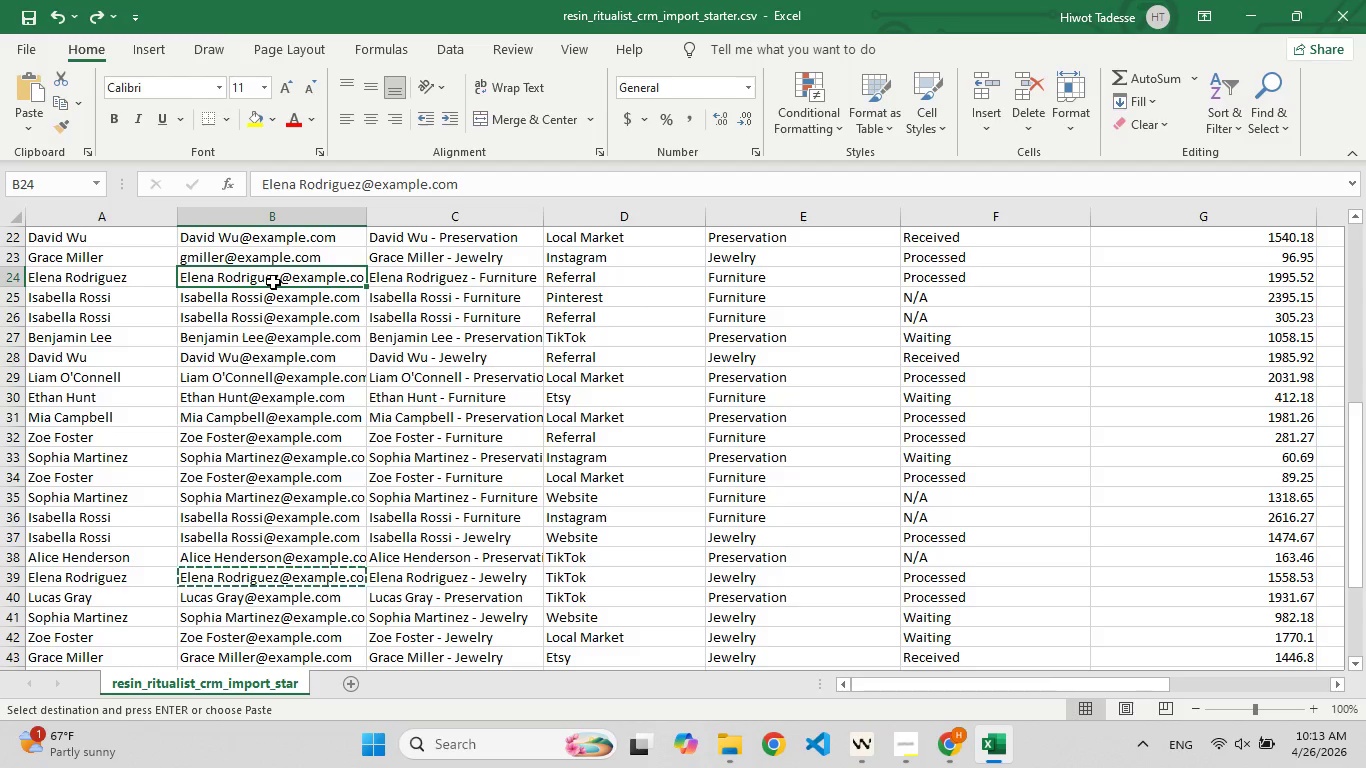 
double_click([214, 275])
 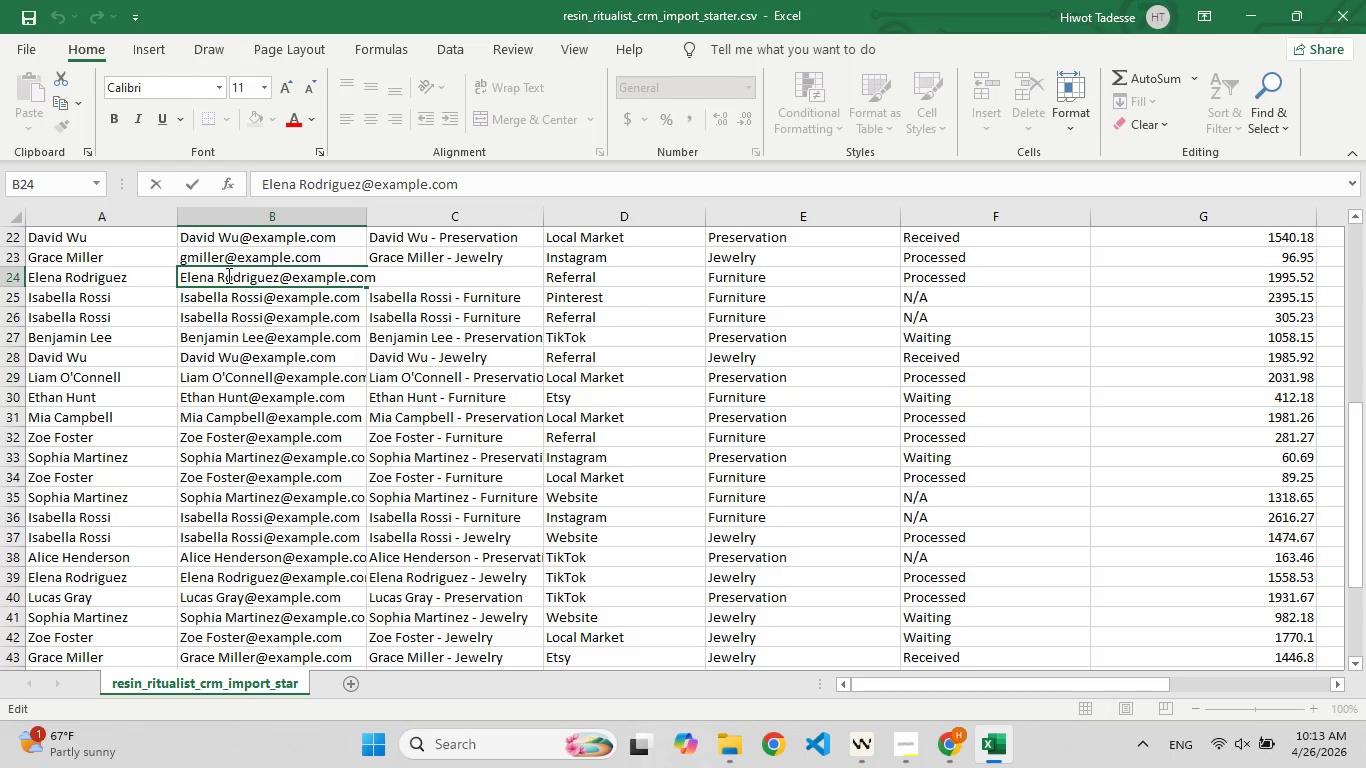 
left_click([227, 275])
 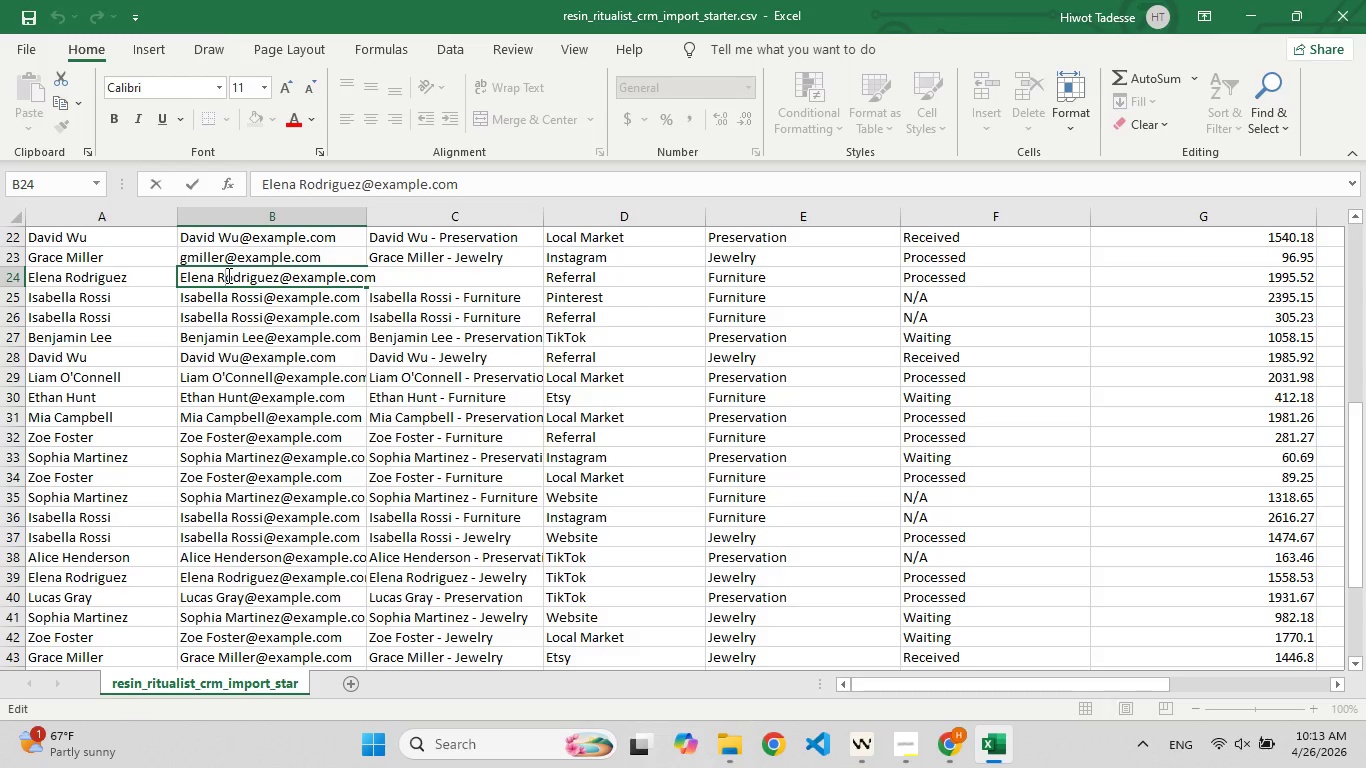 
key(Backspace)
 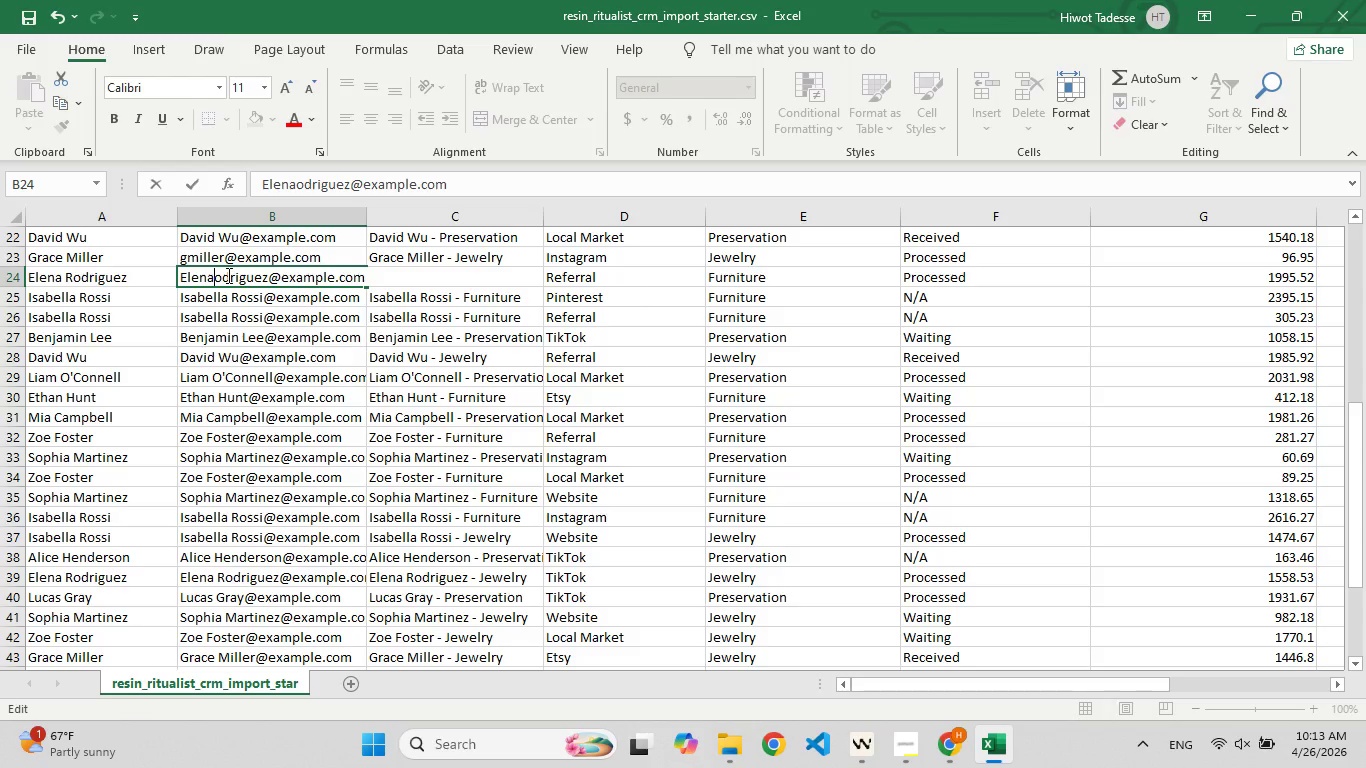 
key(F9)
 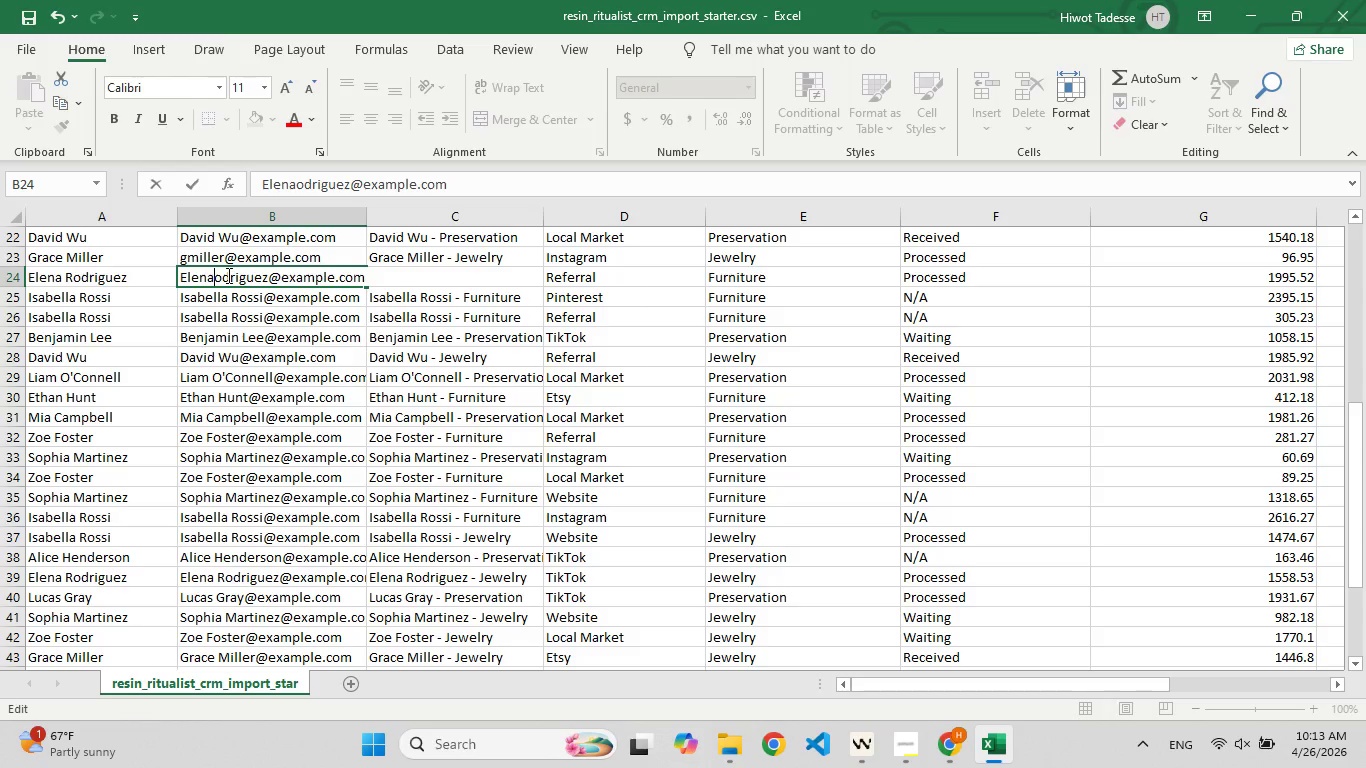 
key(F9)
 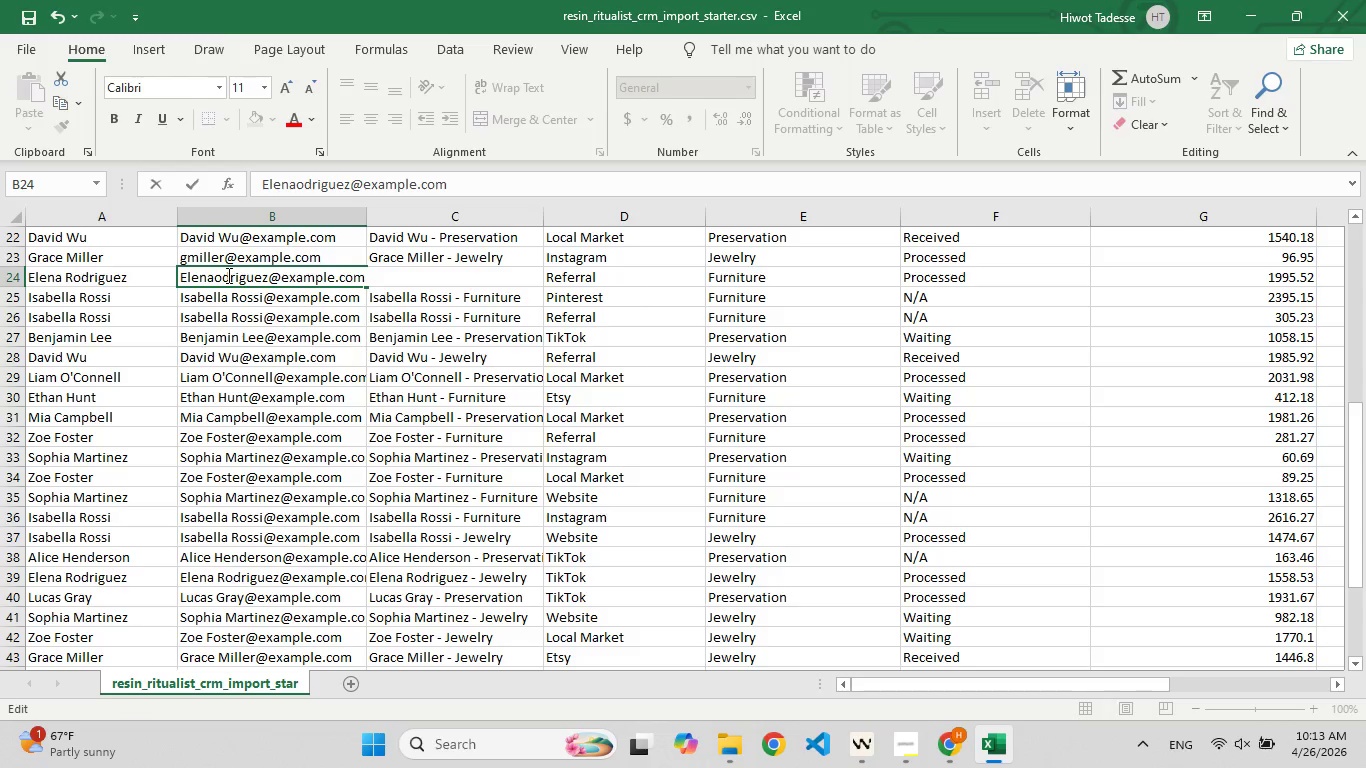 
key(Backspace)
 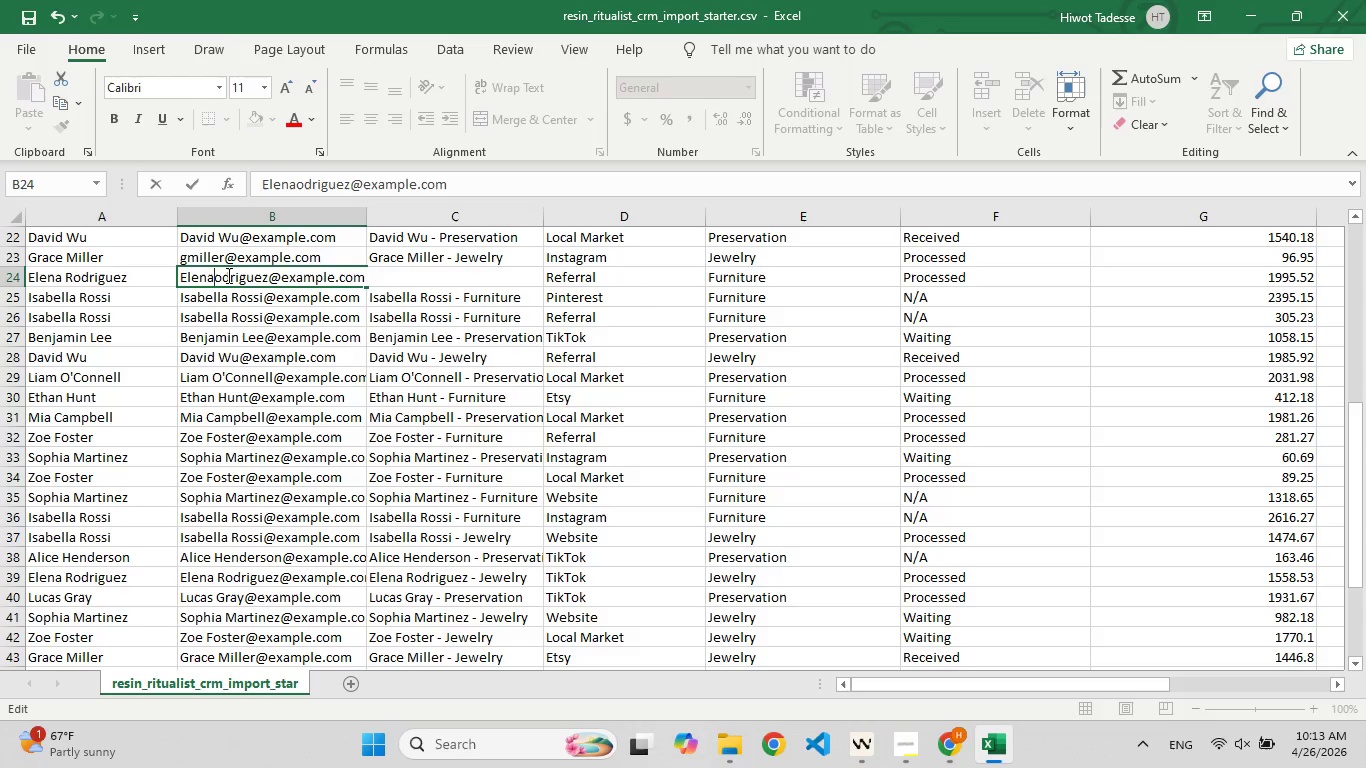 
wait(5.41)
 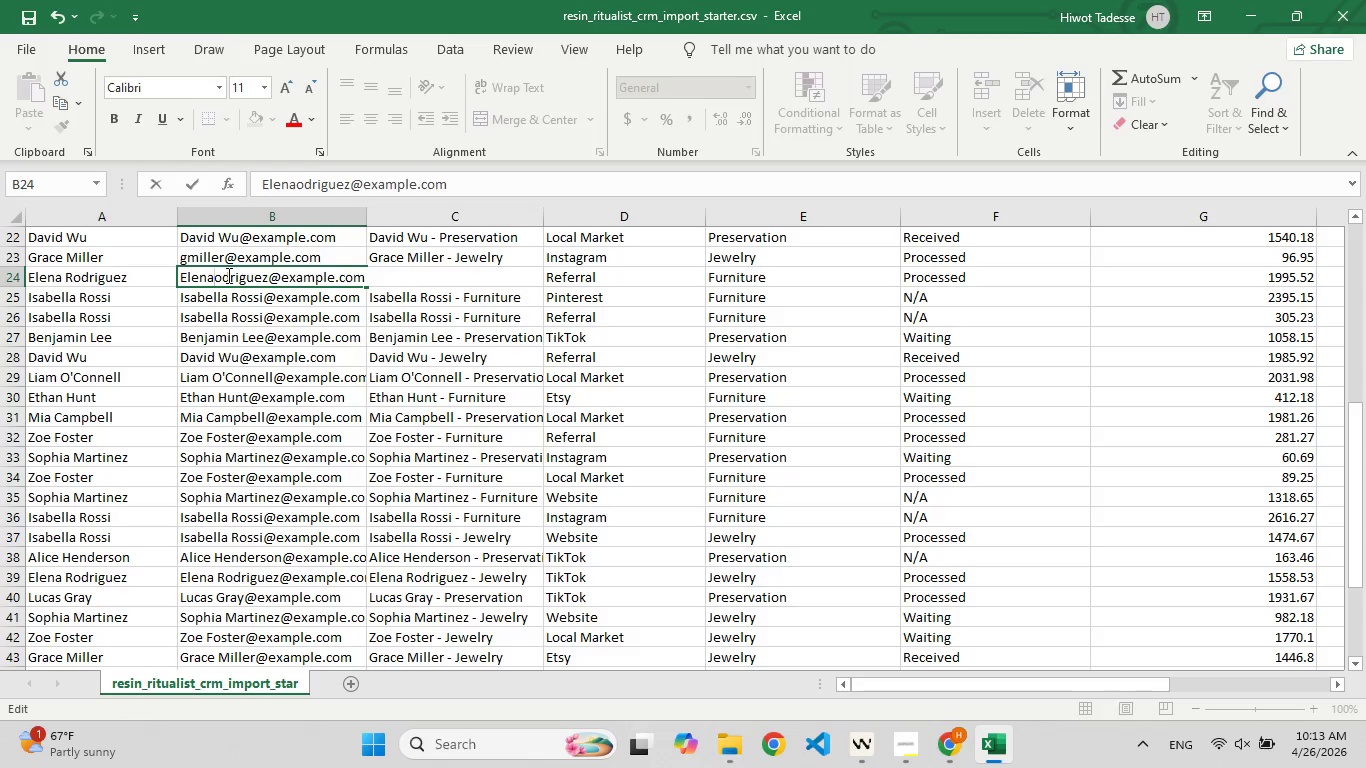 
type(.rod)
 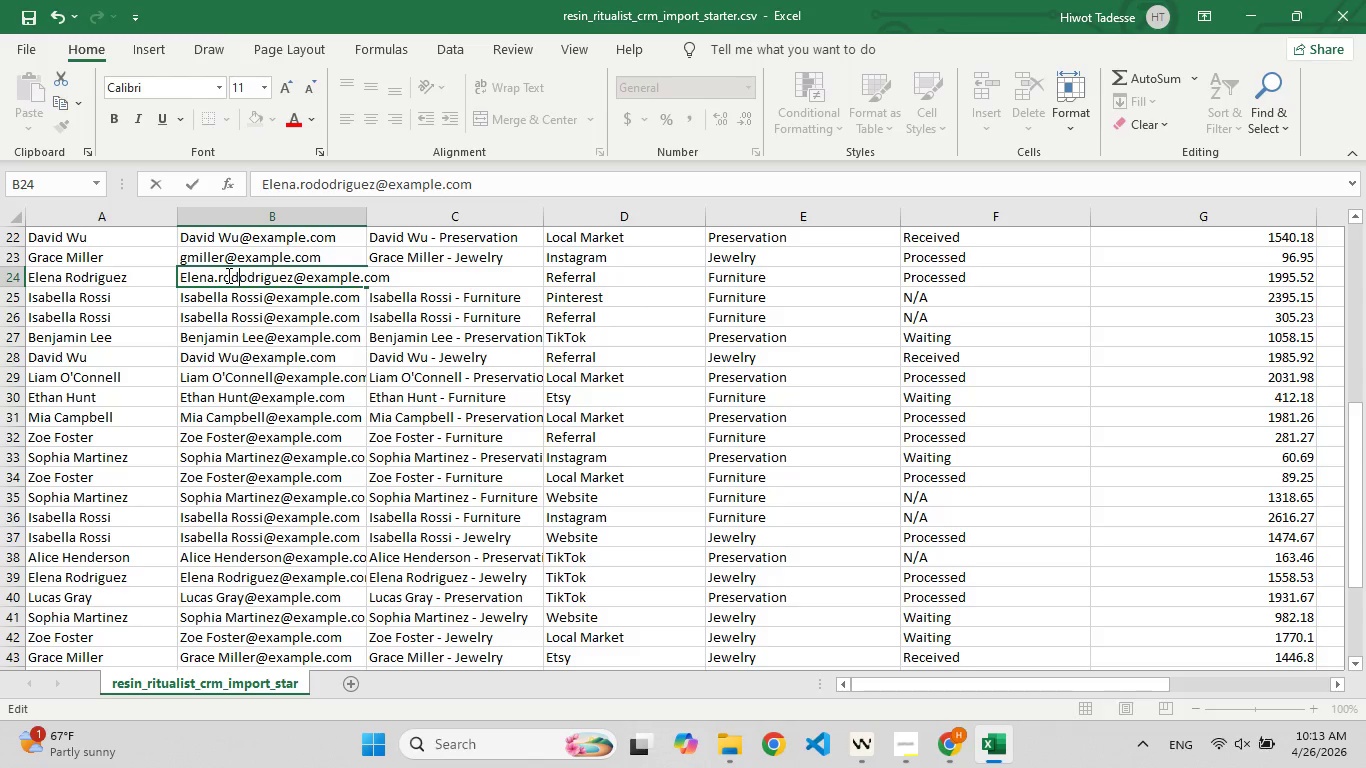 
wait(10.25)
 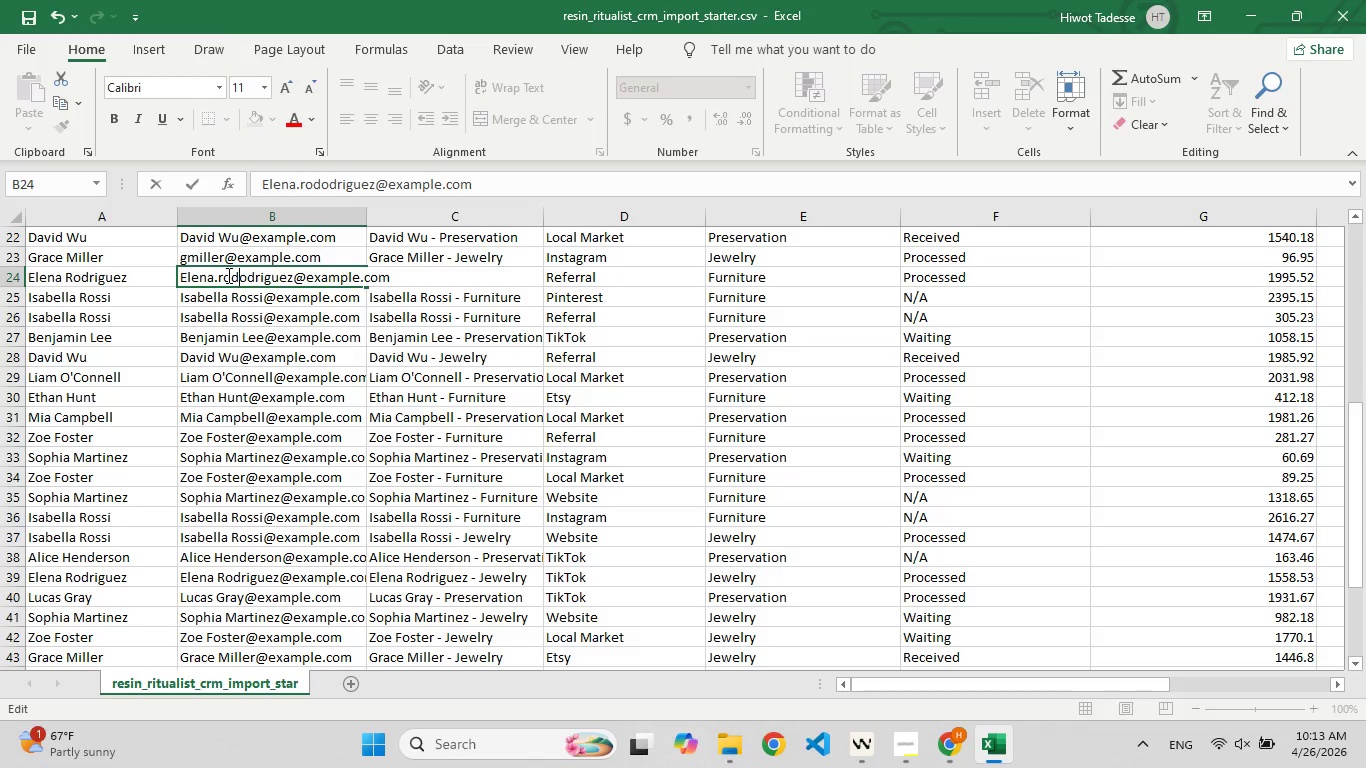 
left_click([296, 277])
 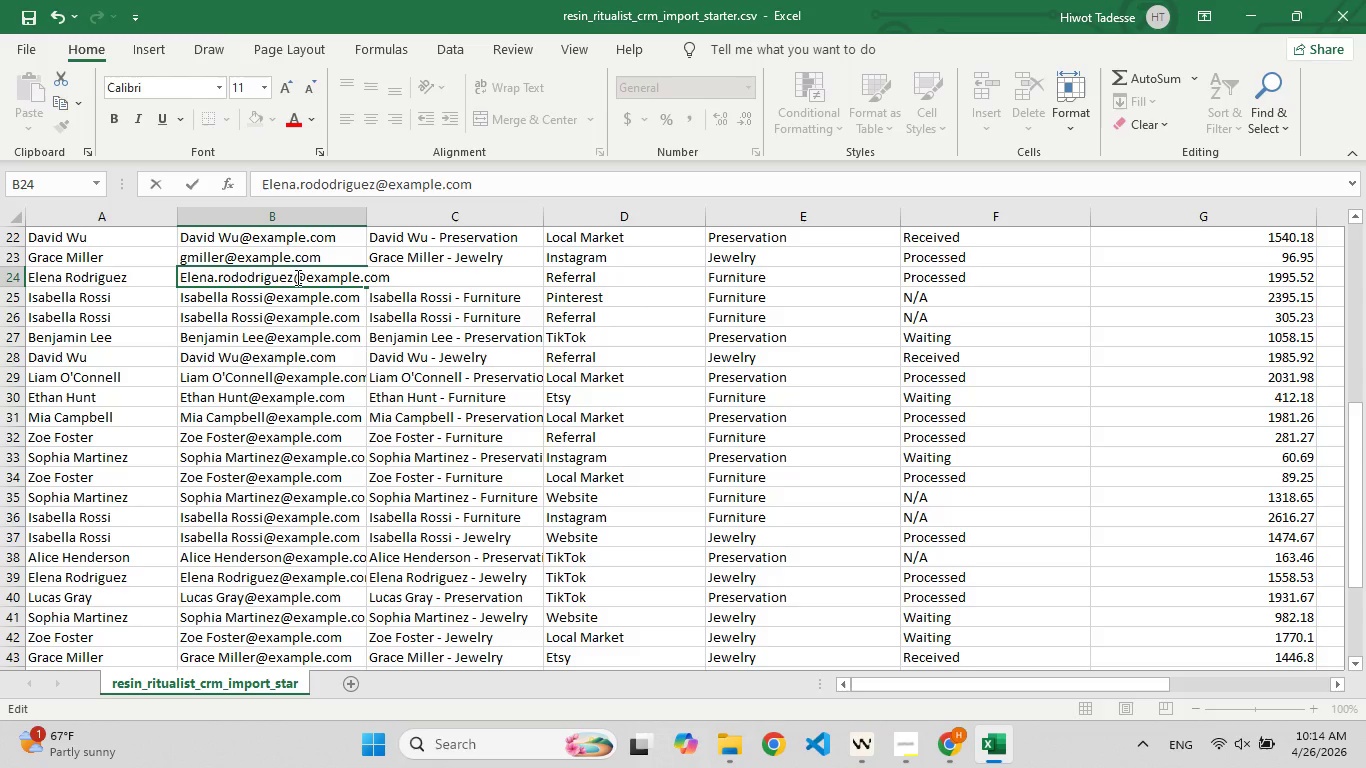 
key(Backspace)
 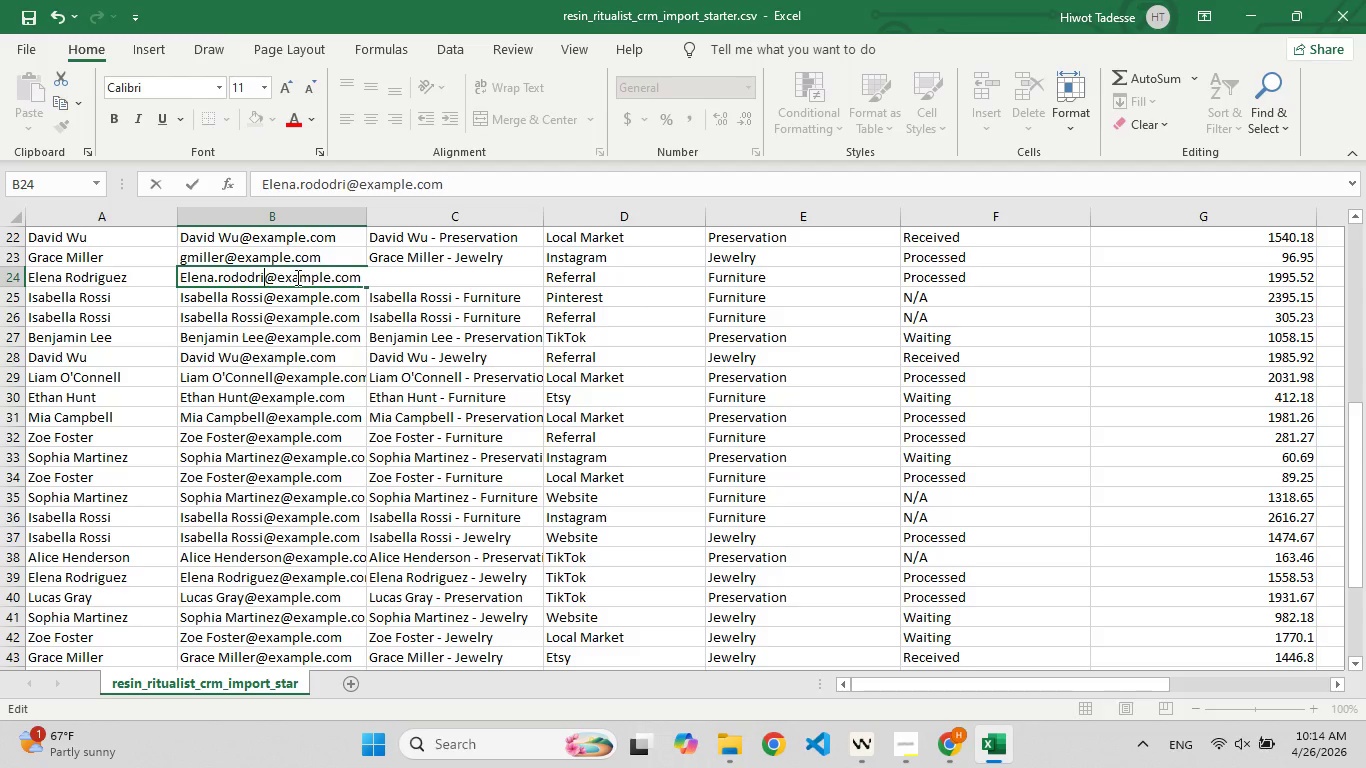 
key(F9)
 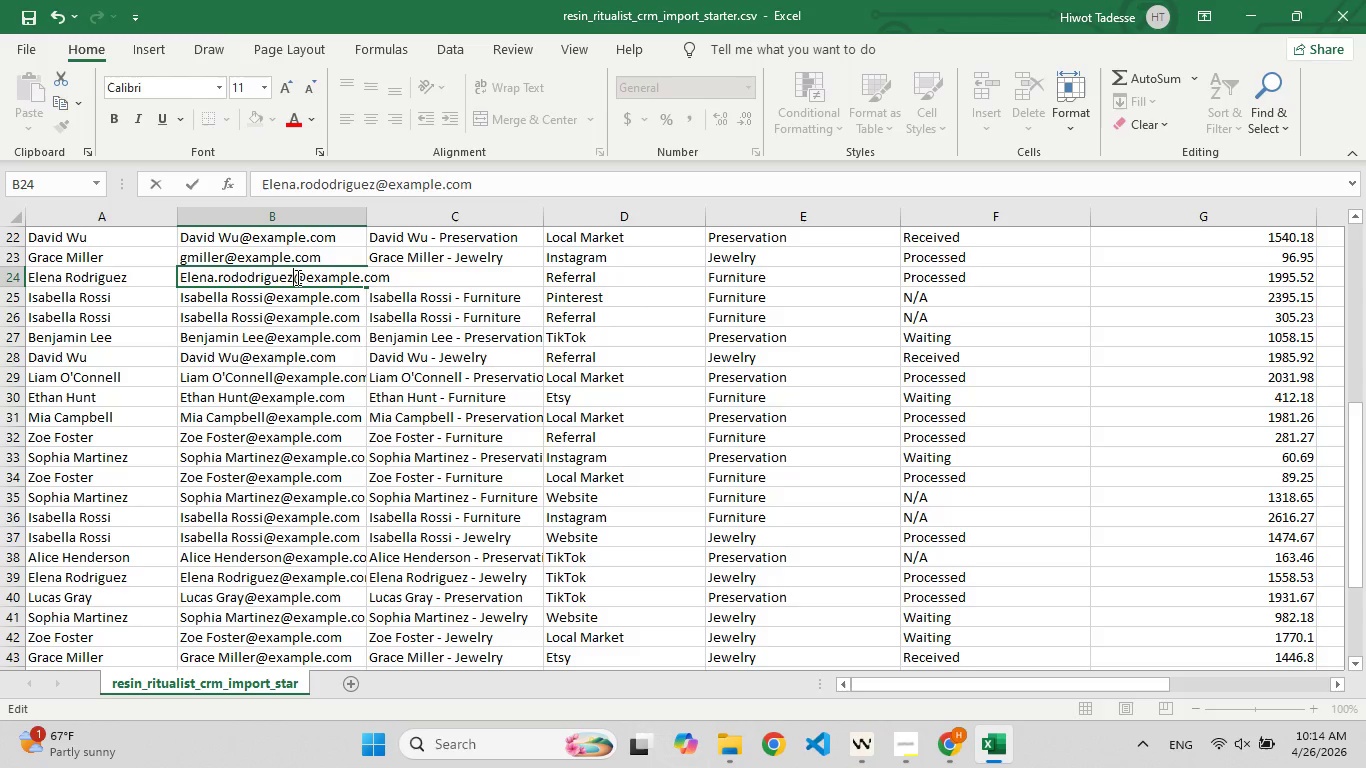 
key(F9)
 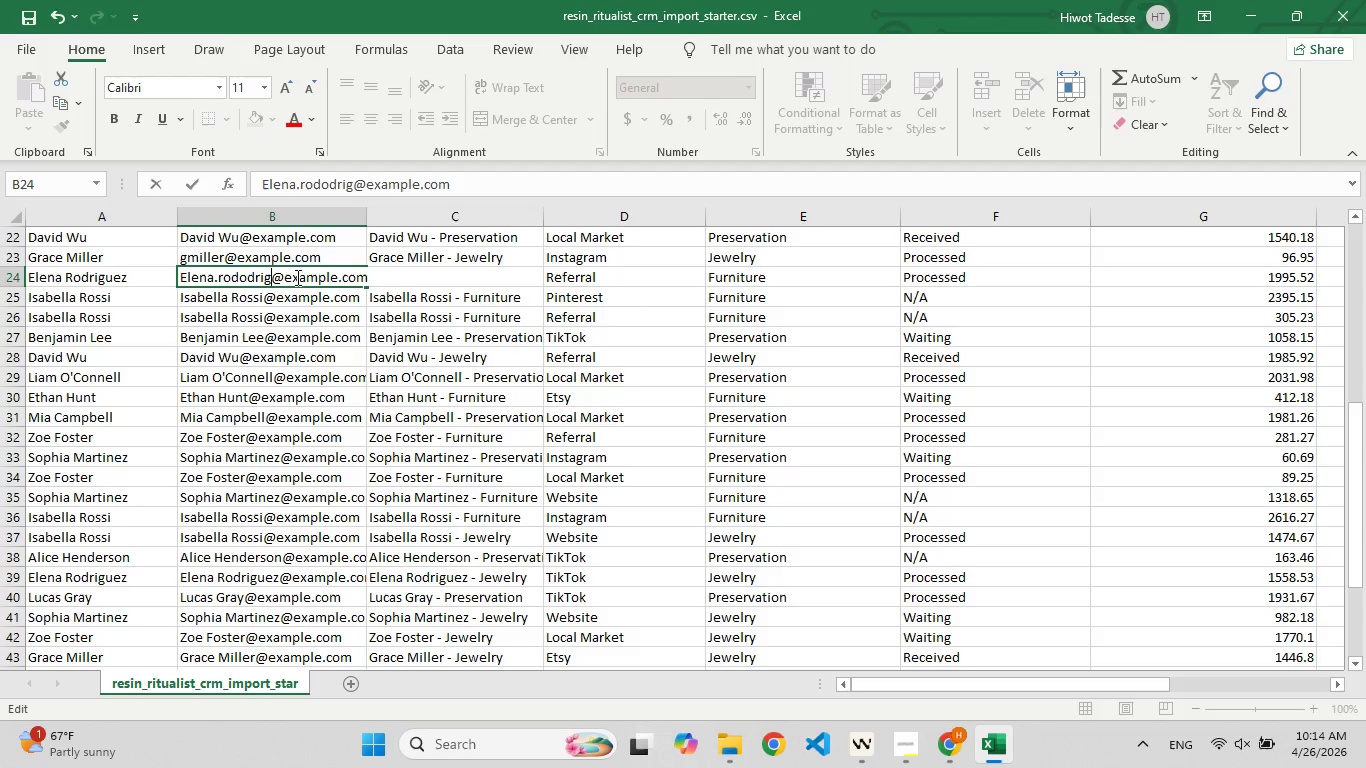 
key(Backspace)
 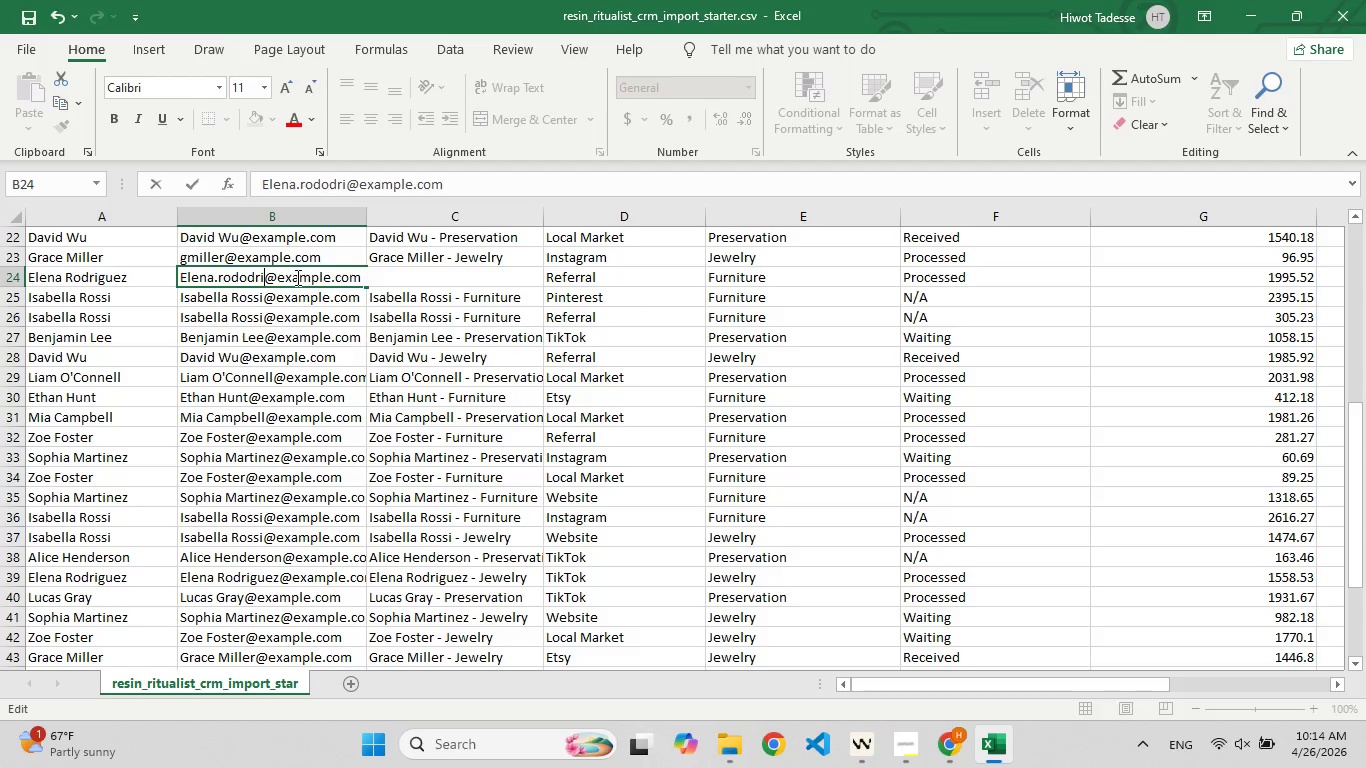 
key(Backspace)
 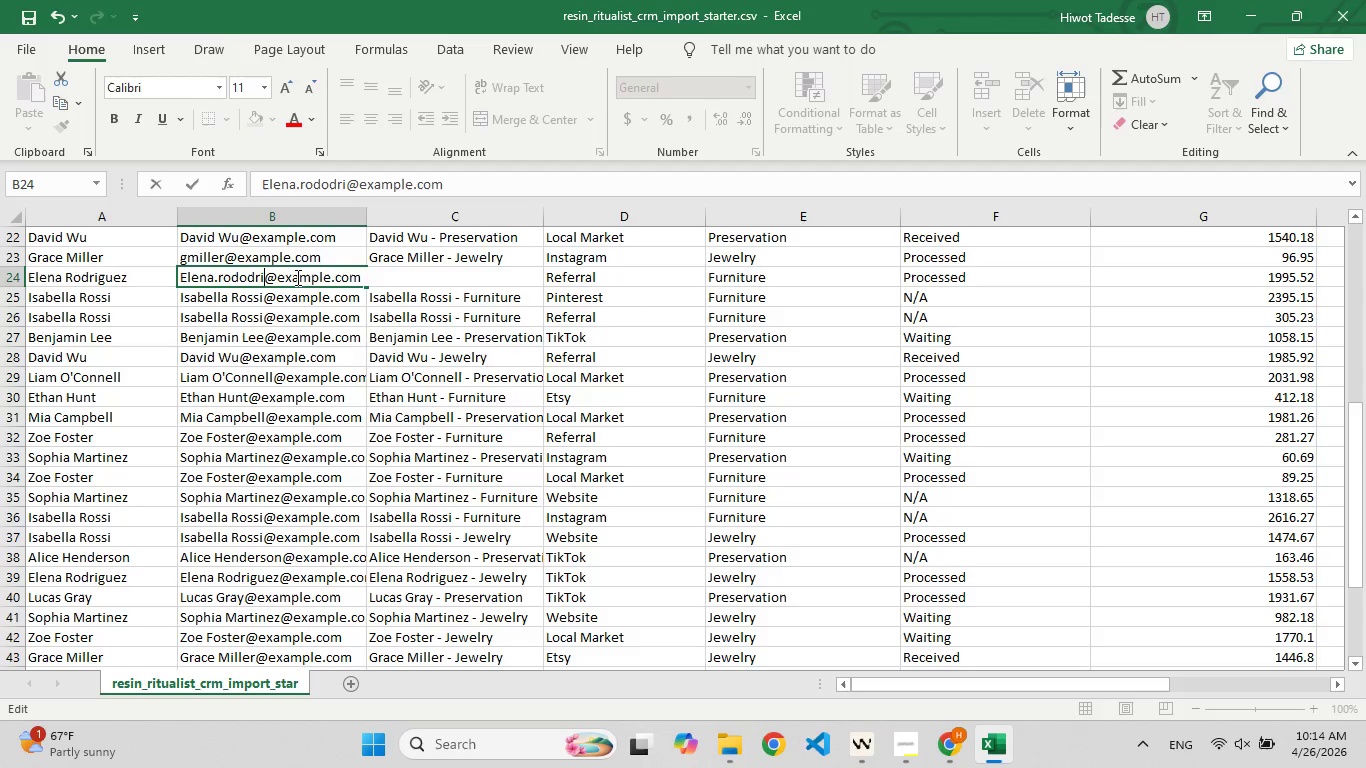 
key(F9)
 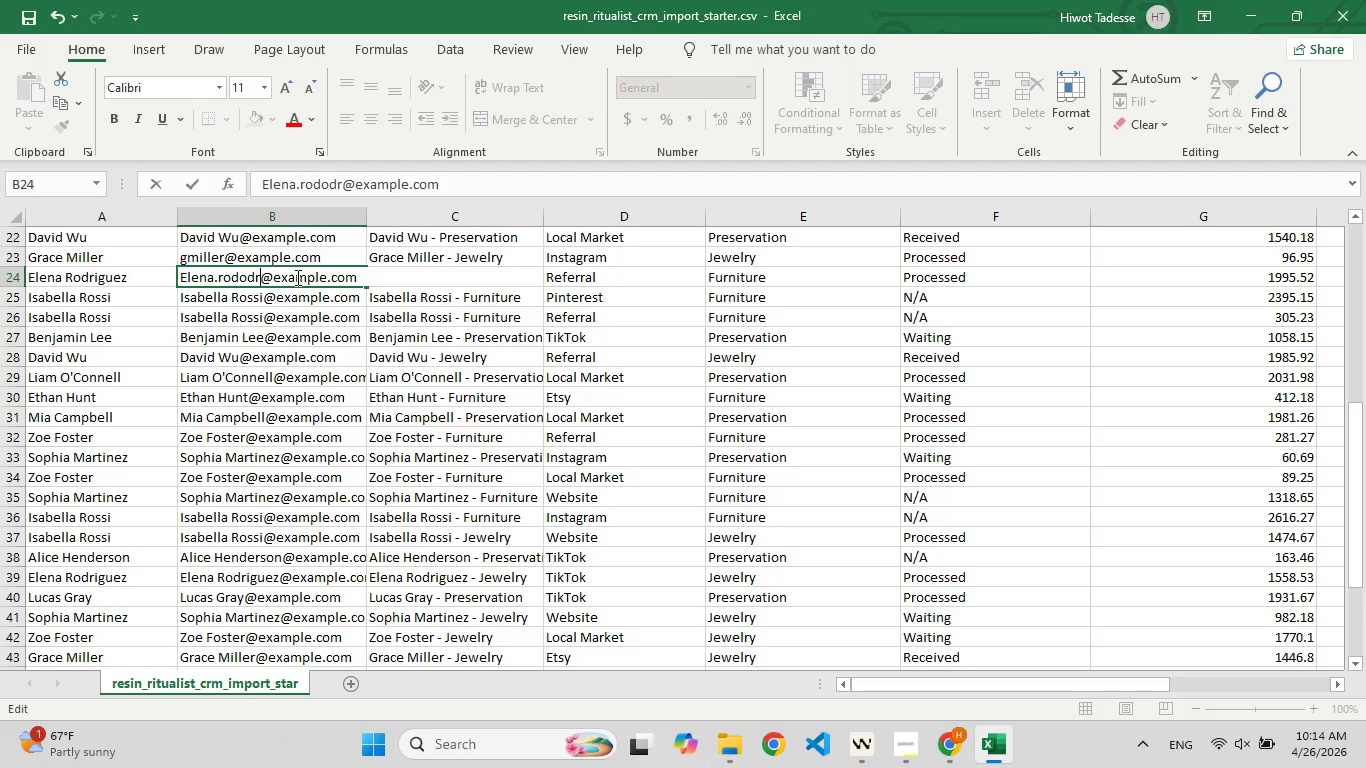 
key(F9)
 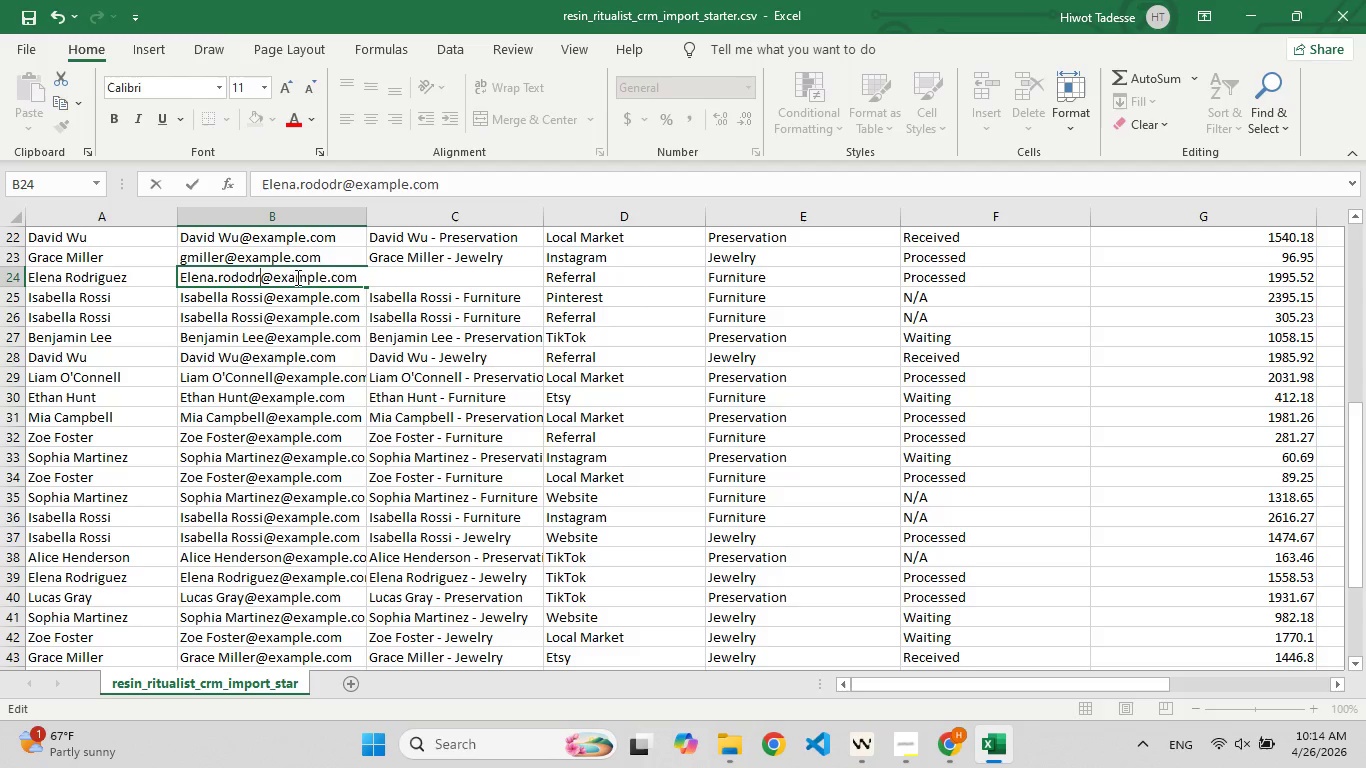 
key(Backspace)
 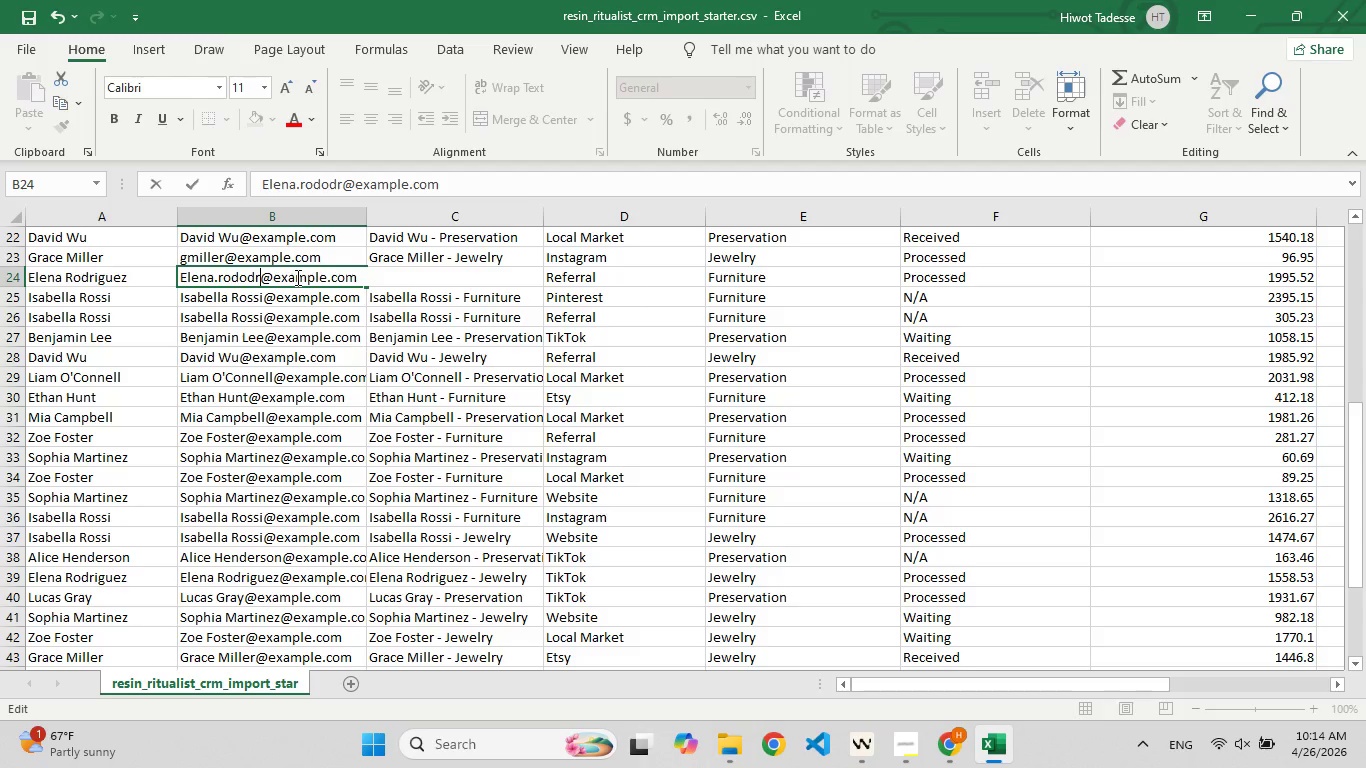 
key(F9)
 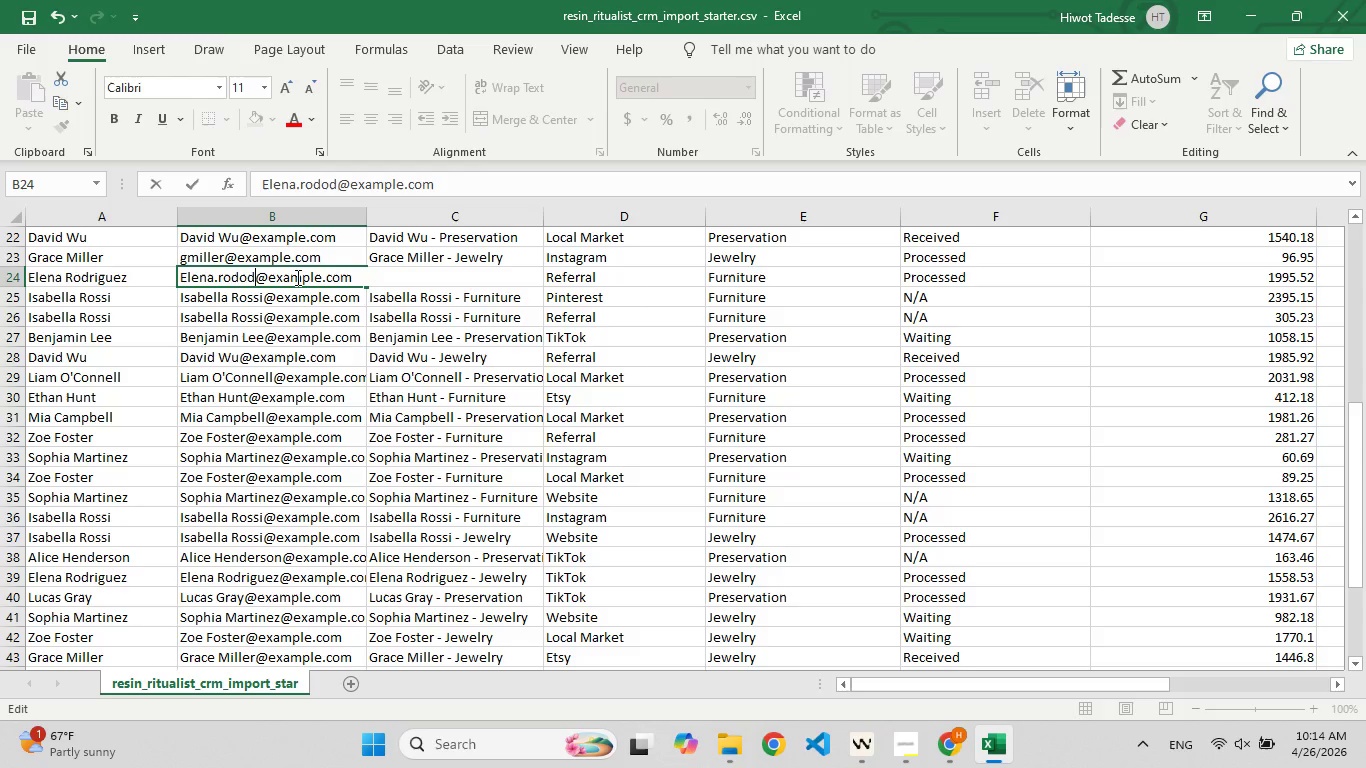 
key(Backspace)
 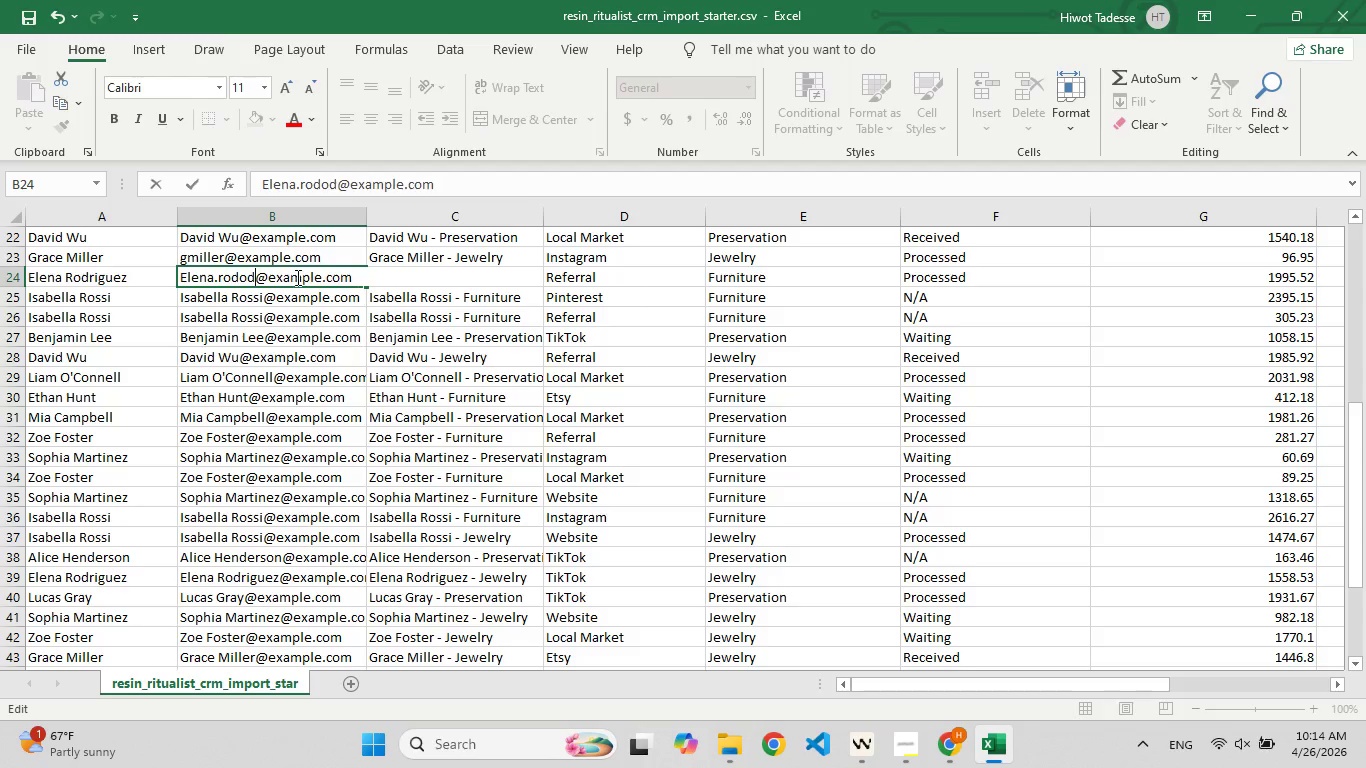 
key(Backspace)
 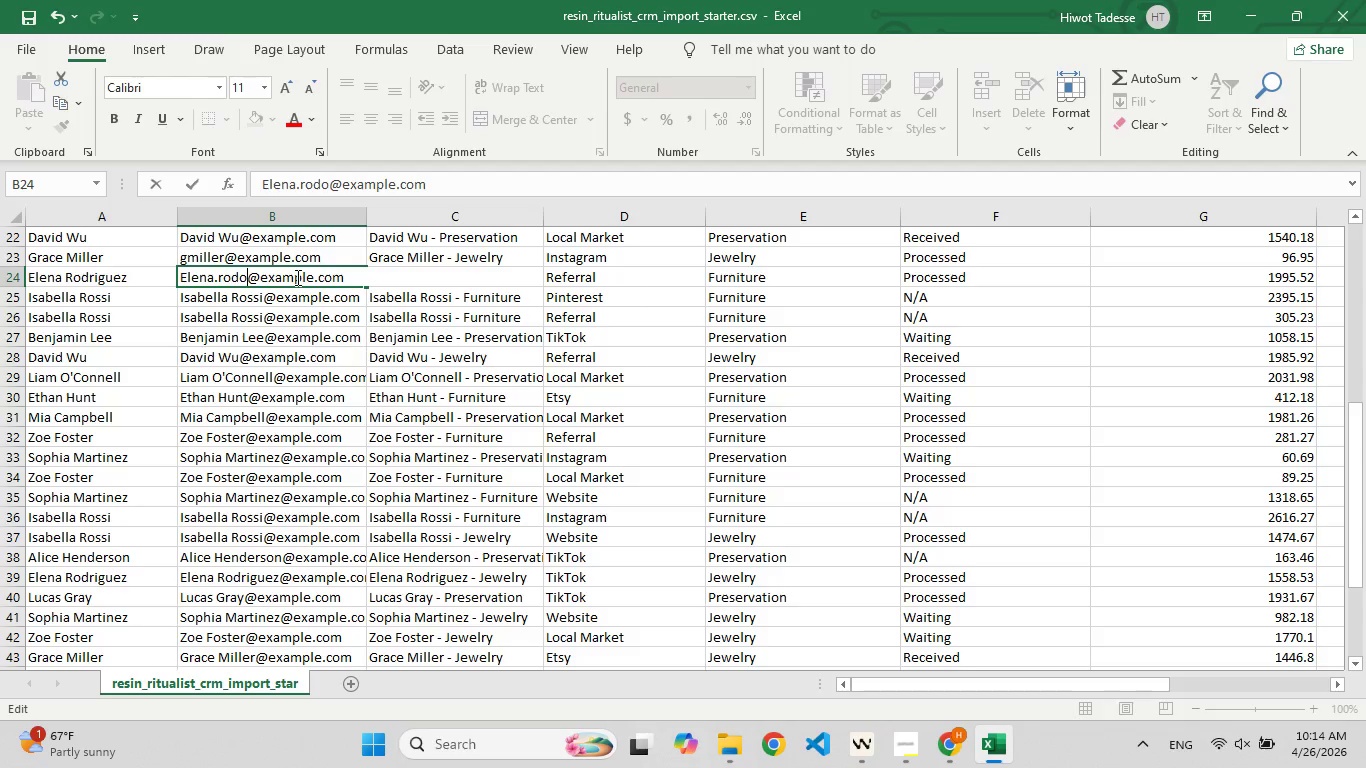 
key(F9)
 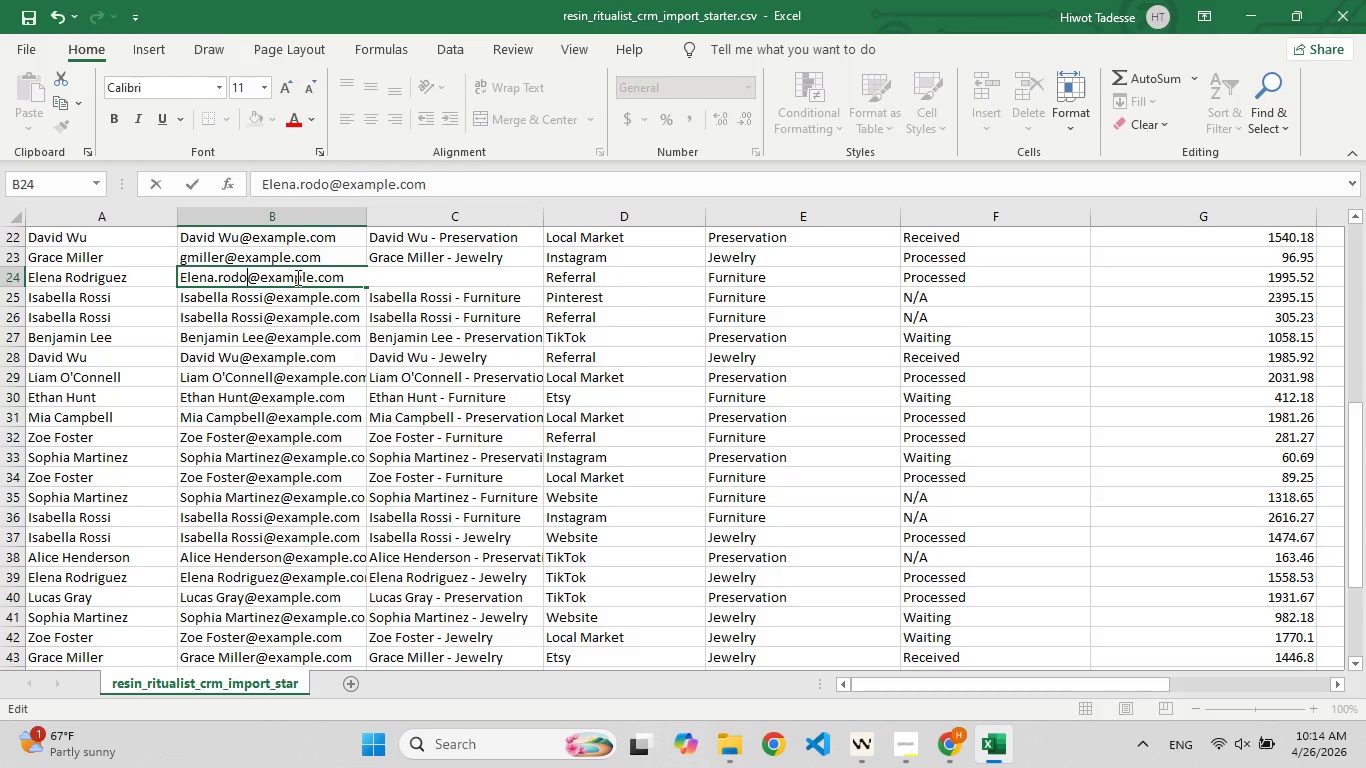 
key(F9)
 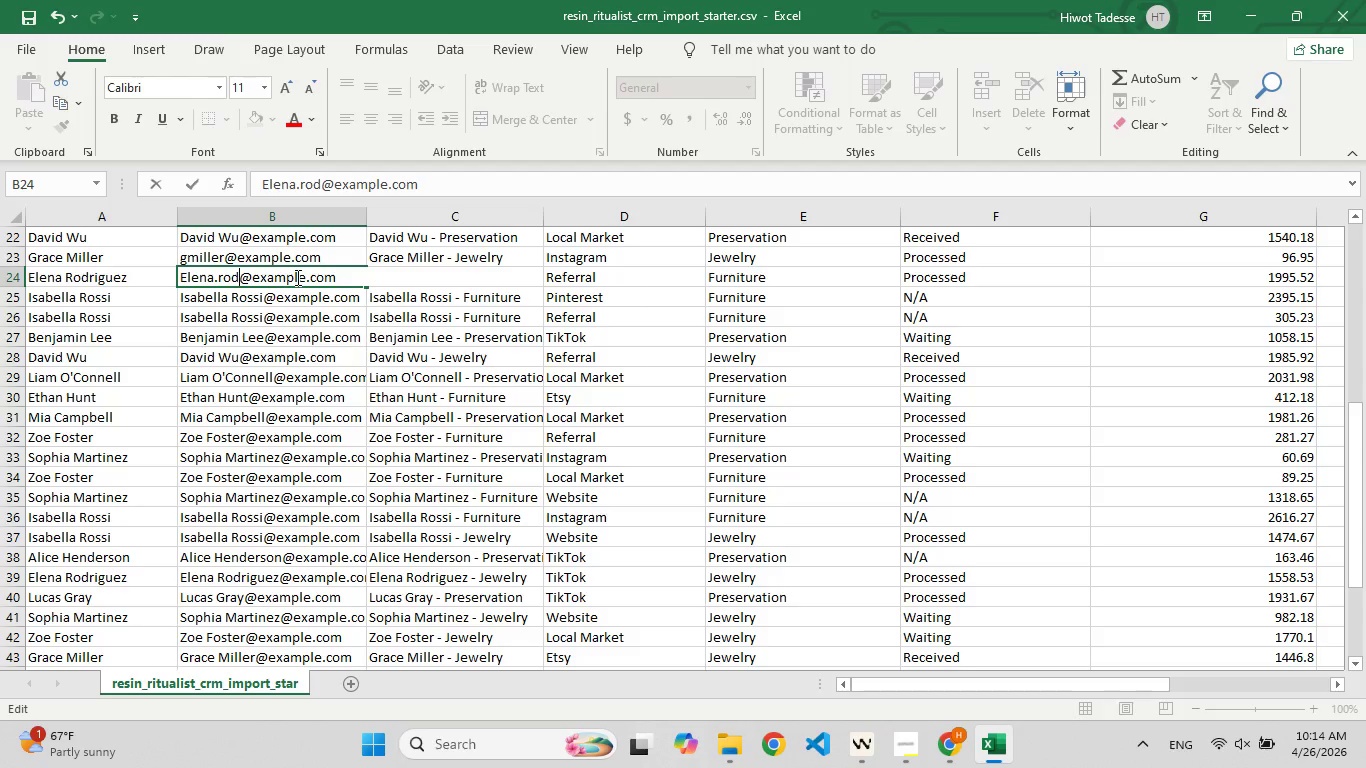 
key(Backspace)
 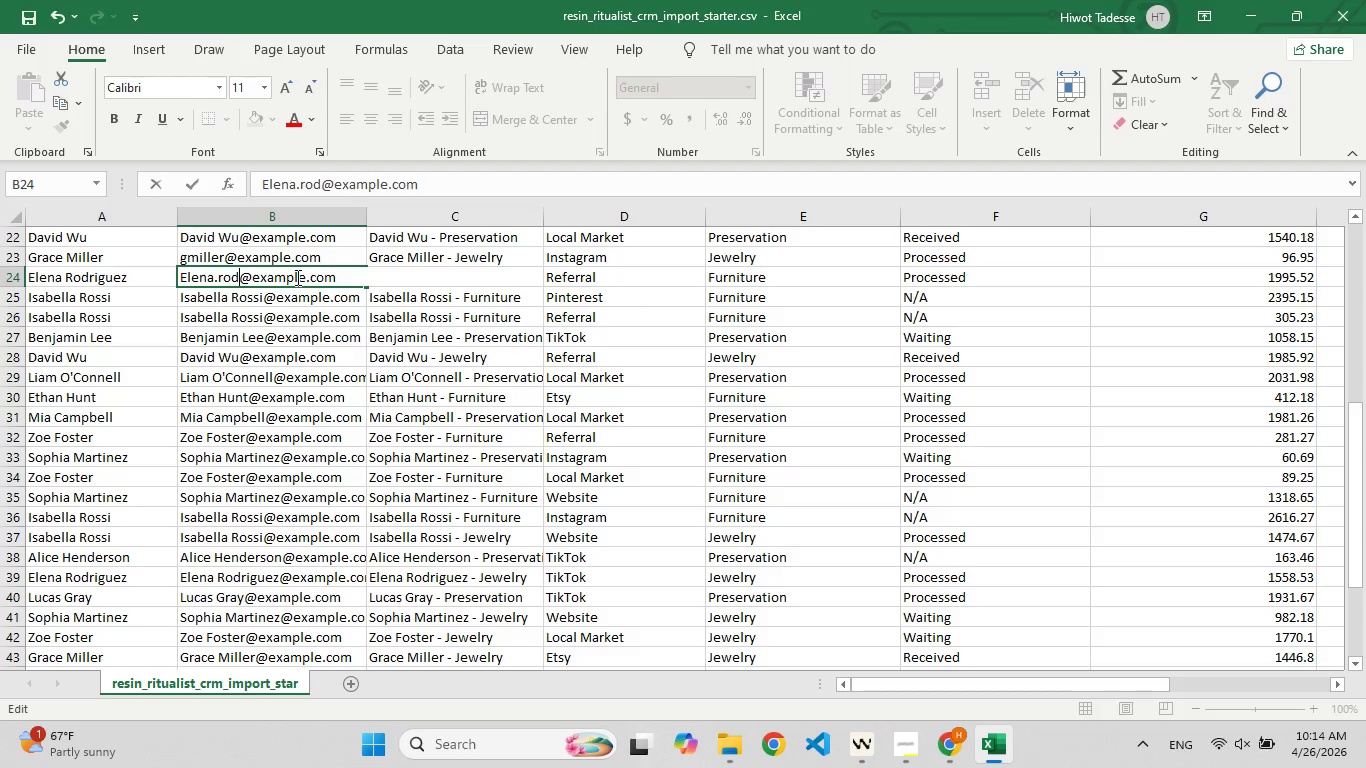 
key(Backspace)
 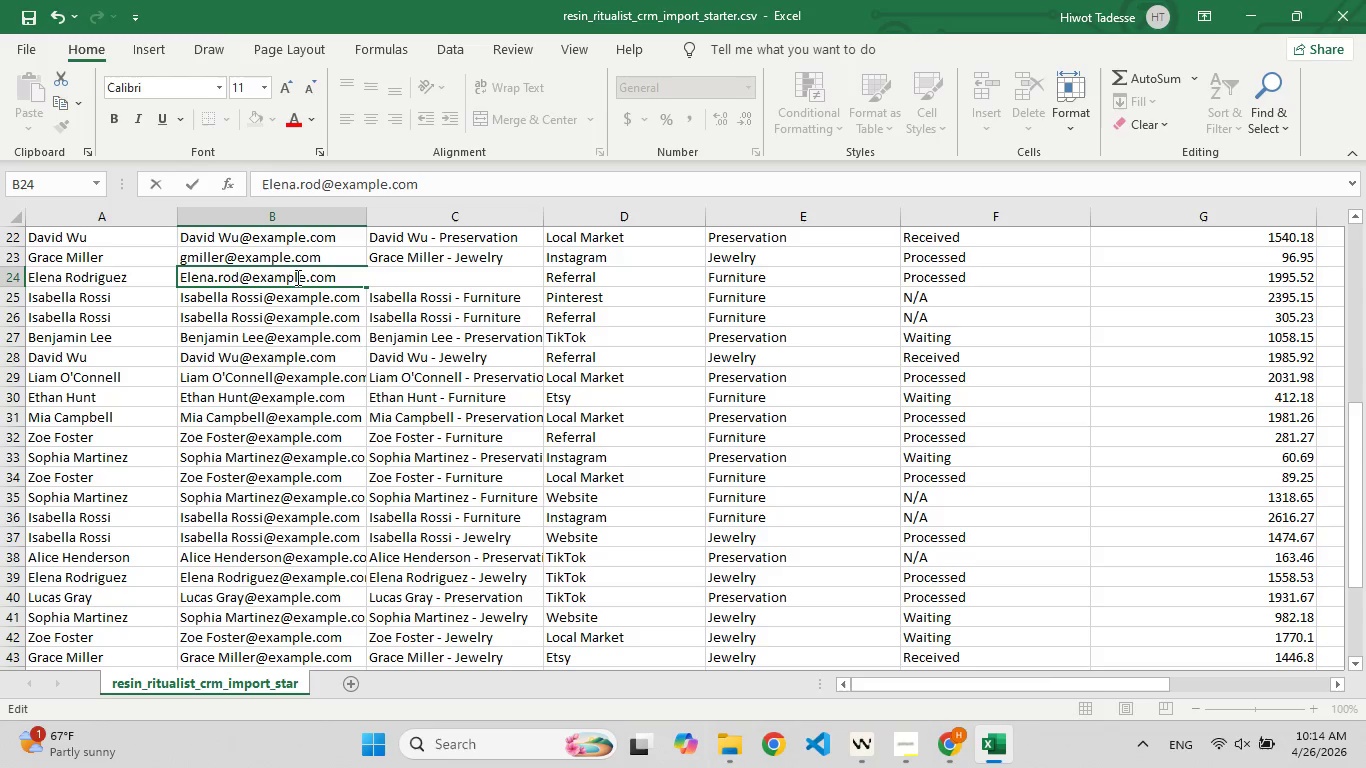 
key(F9)
 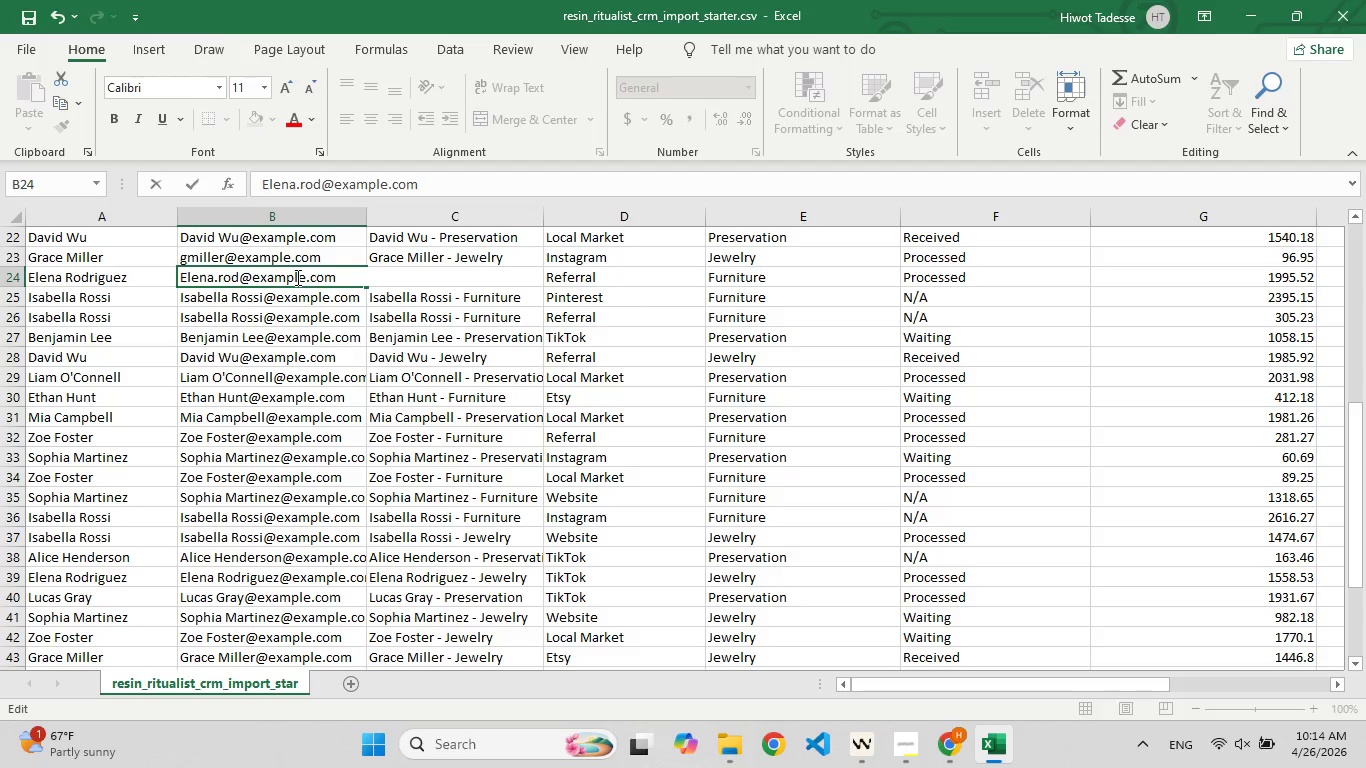 
key(Control+A)
 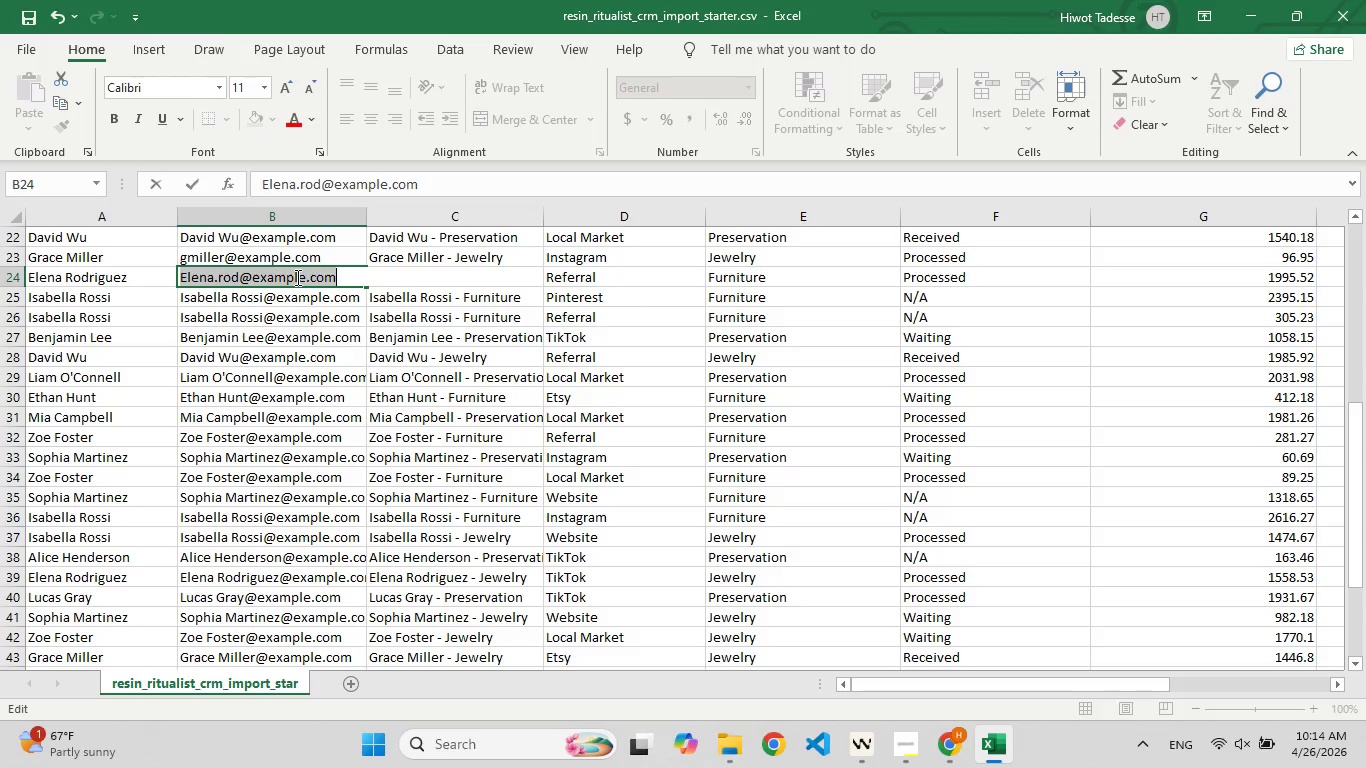 
key(Control+C)
 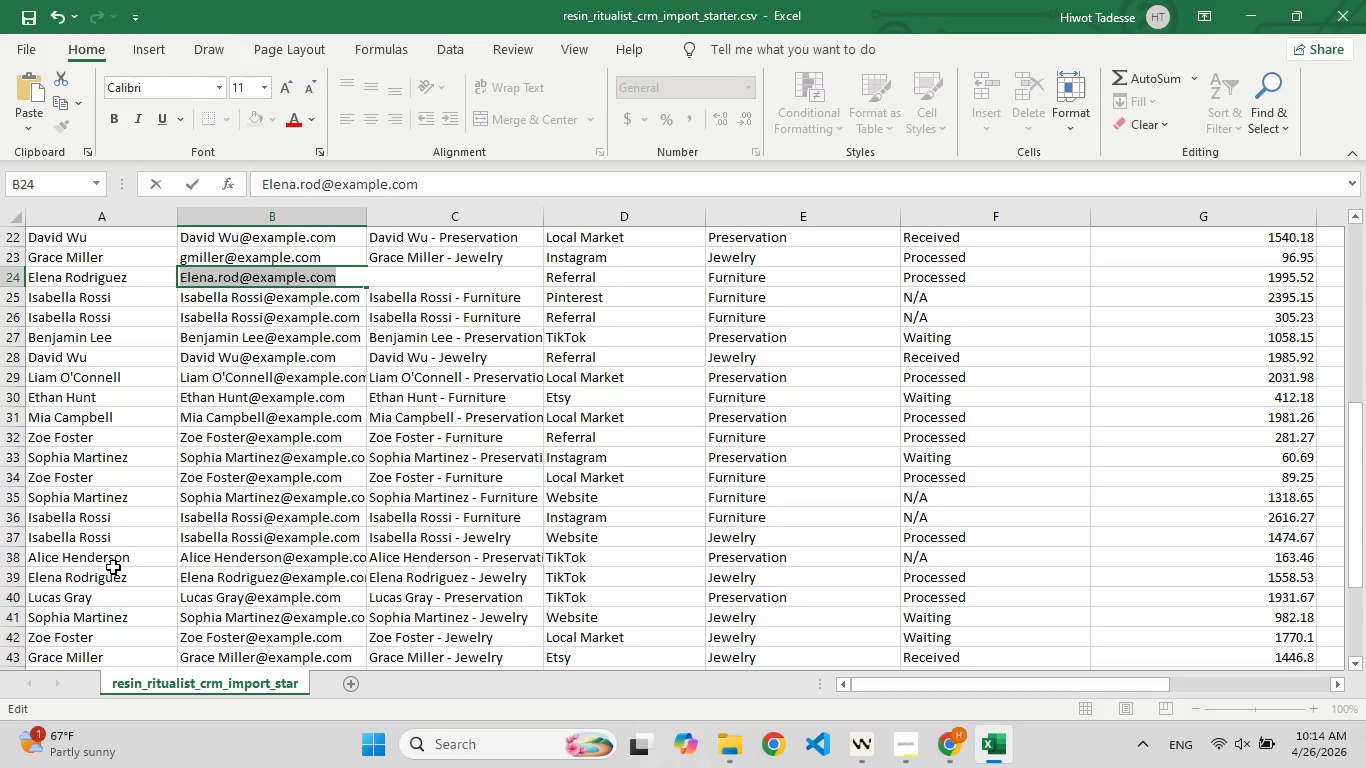 
left_click([231, 573])
 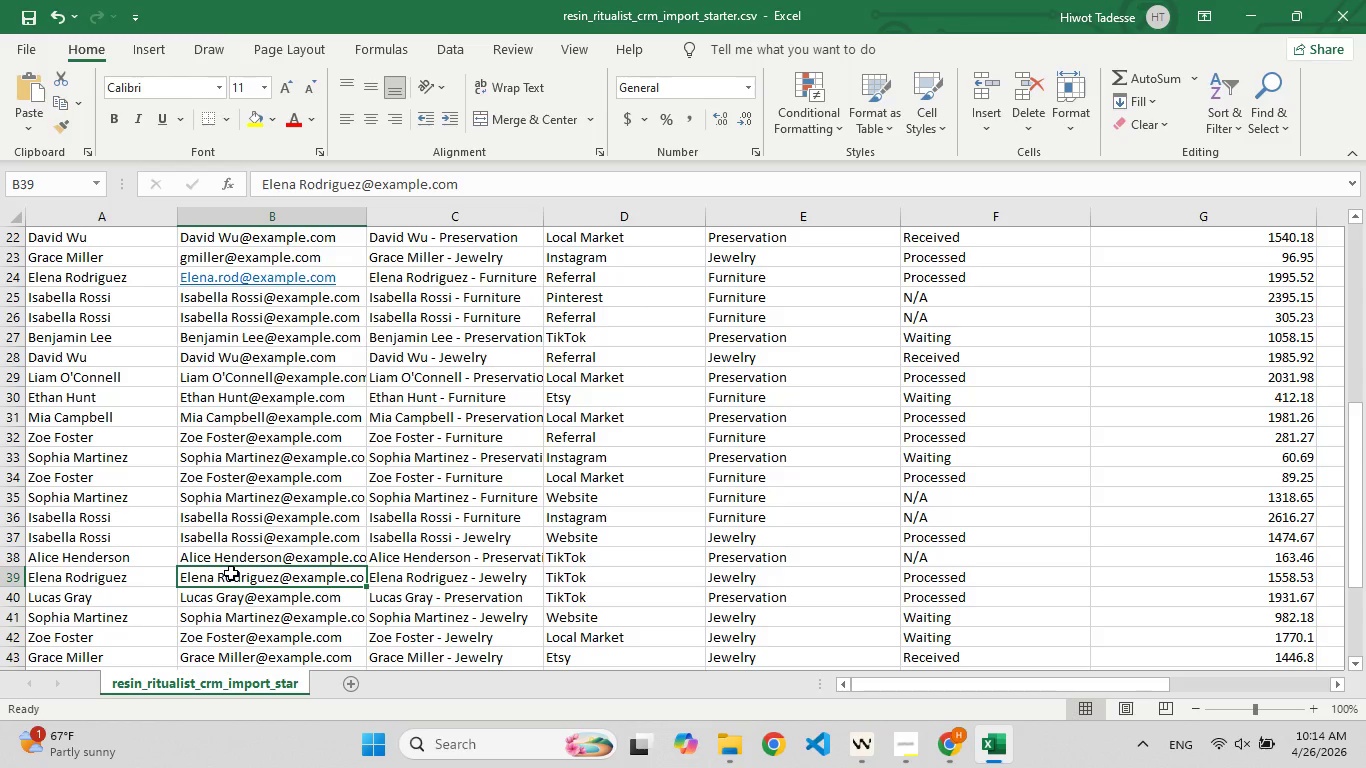 
key(Control+V)
 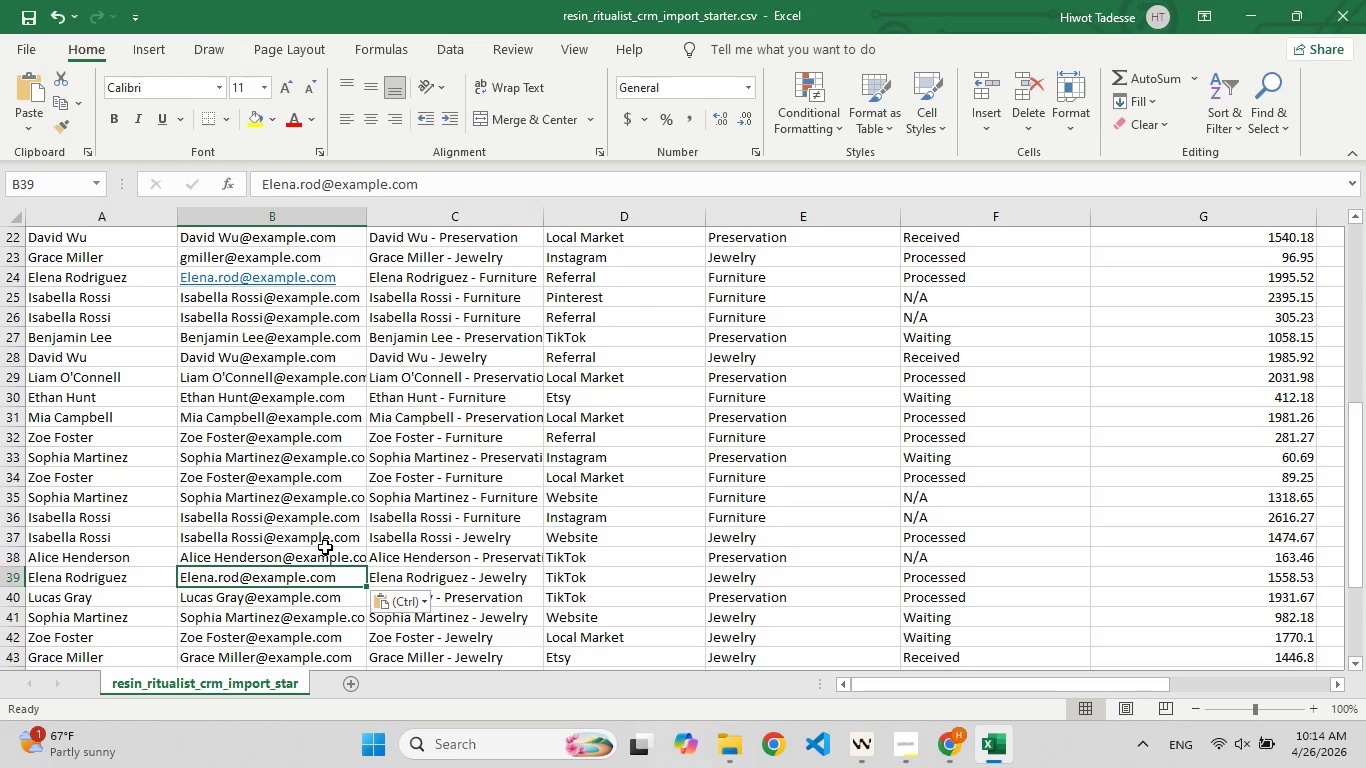 
left_click([325, 547])
 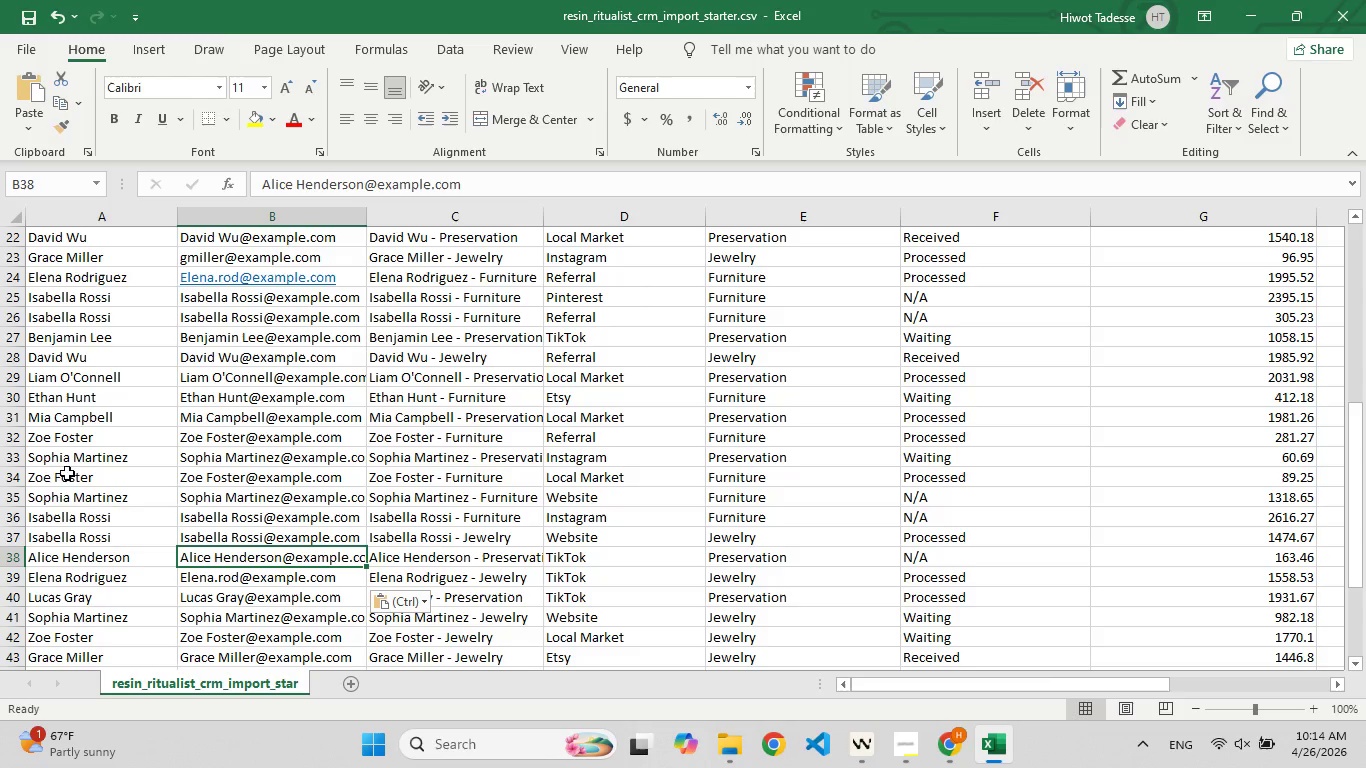 
left_click([74, 521])
 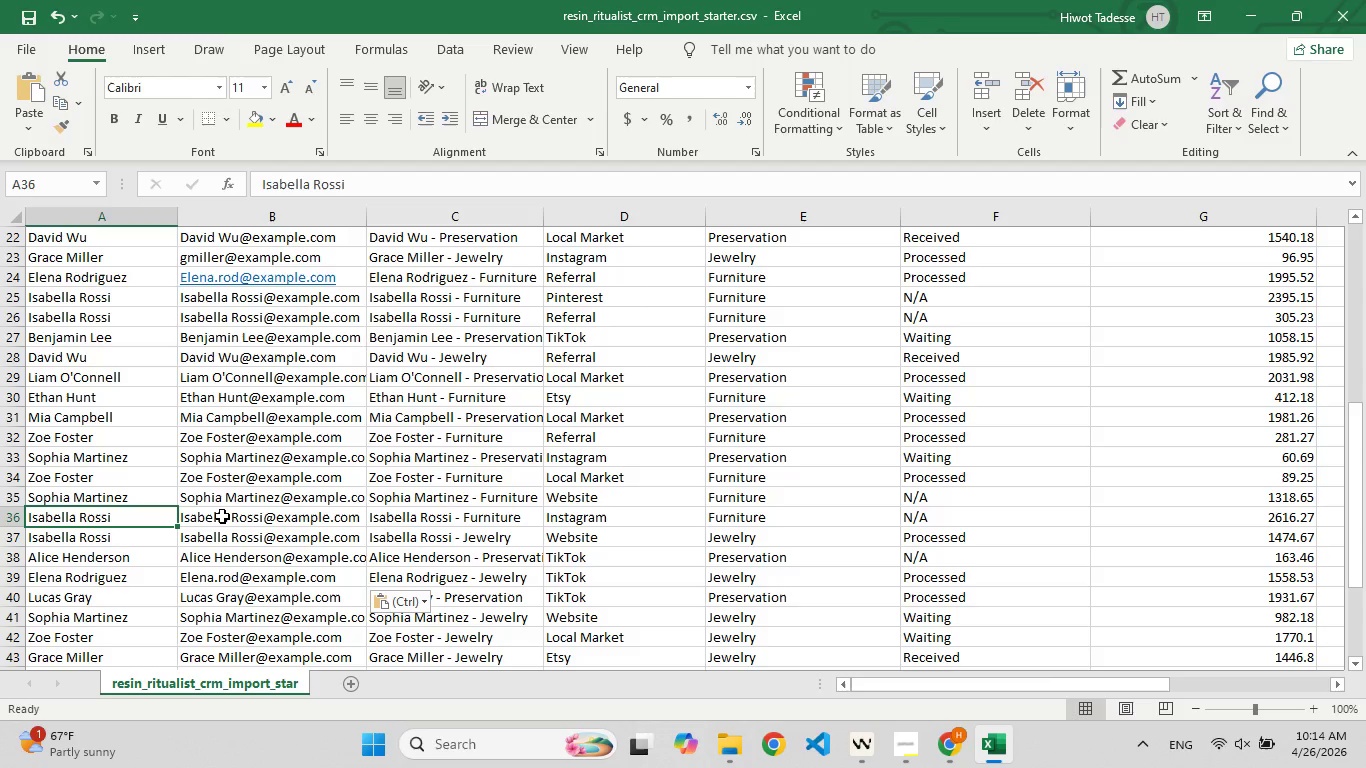 
left_click([222, 516])
 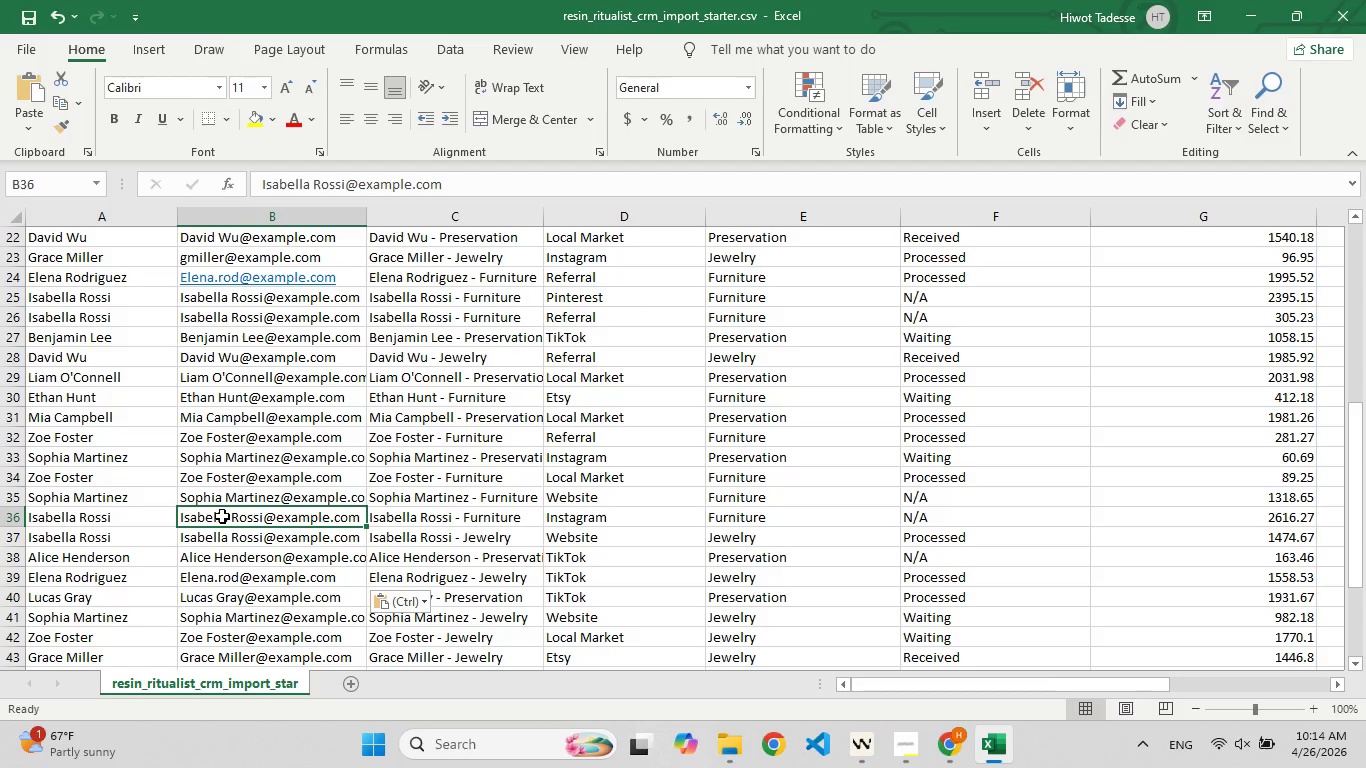 
wait(17.72)
 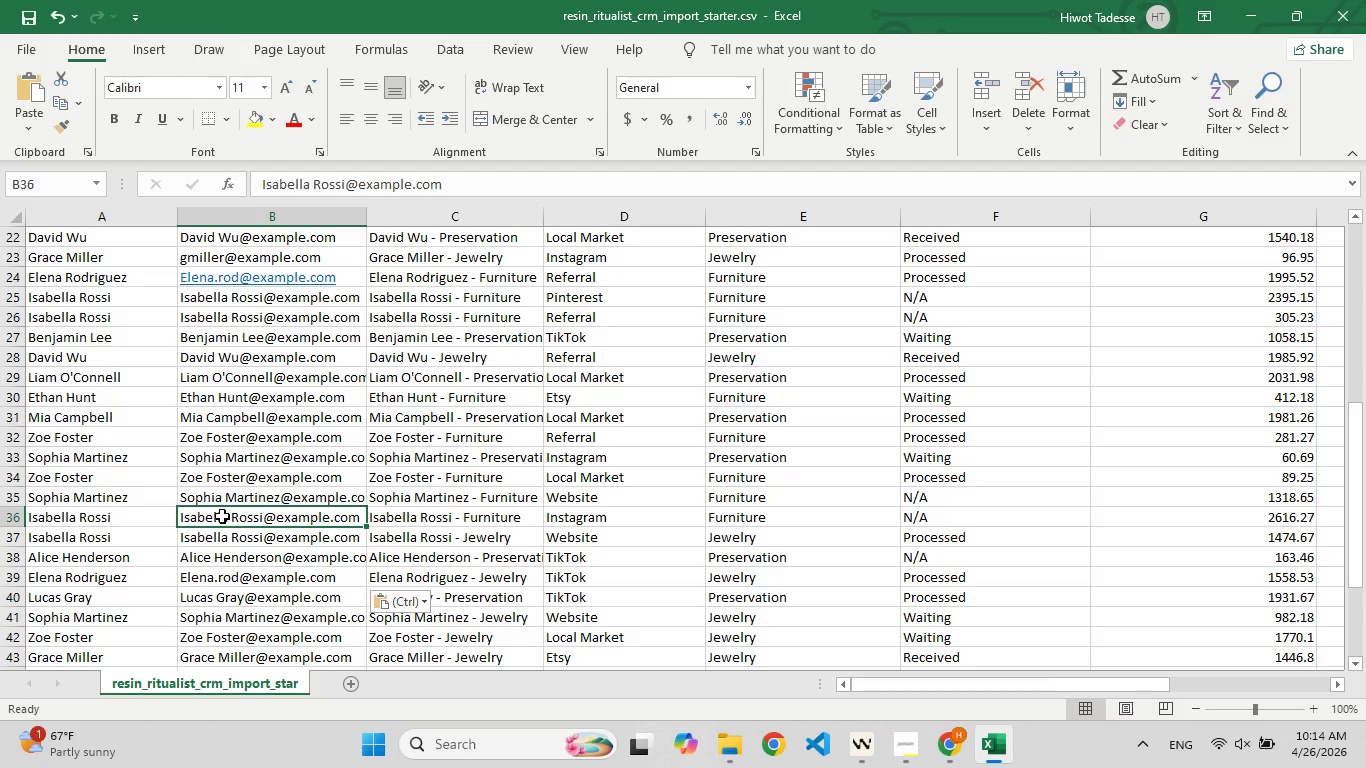 
double_click([261, 512])
 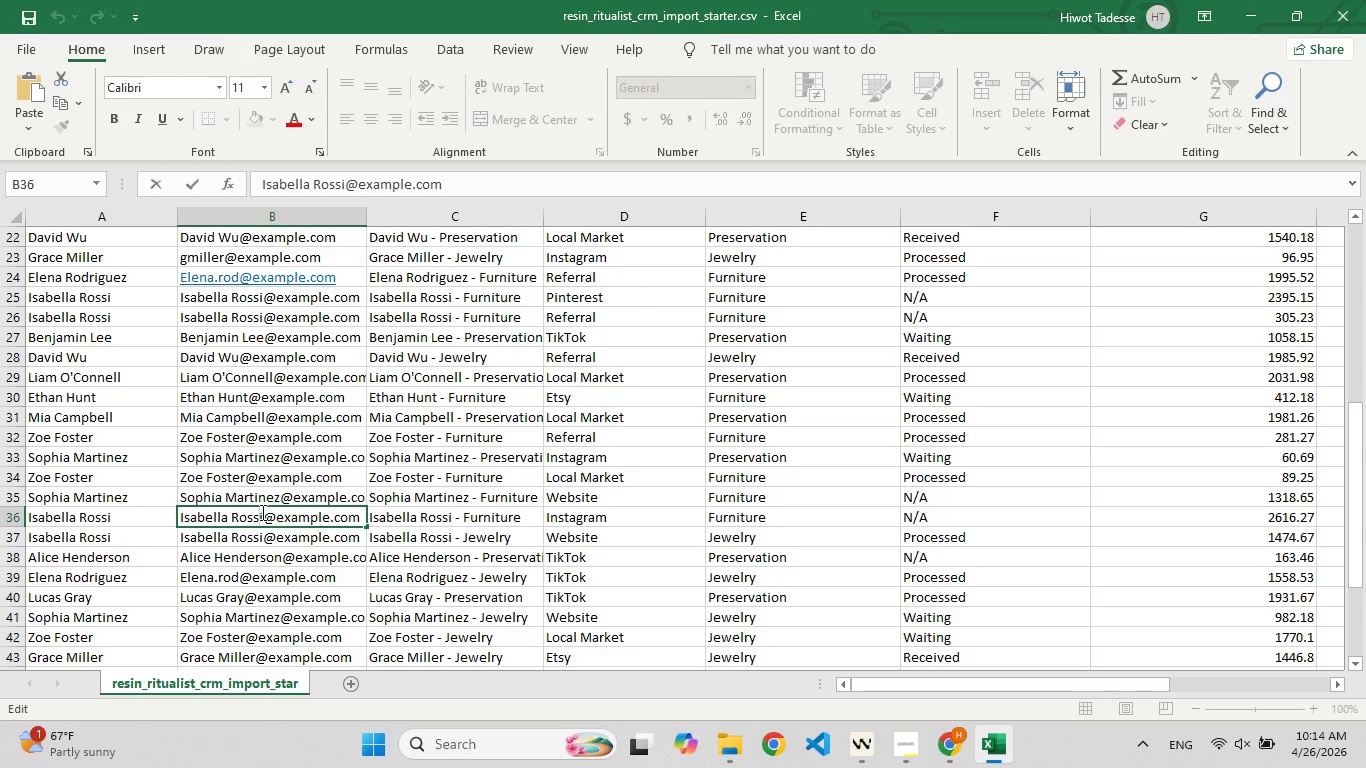 
key(ArrowRight)
 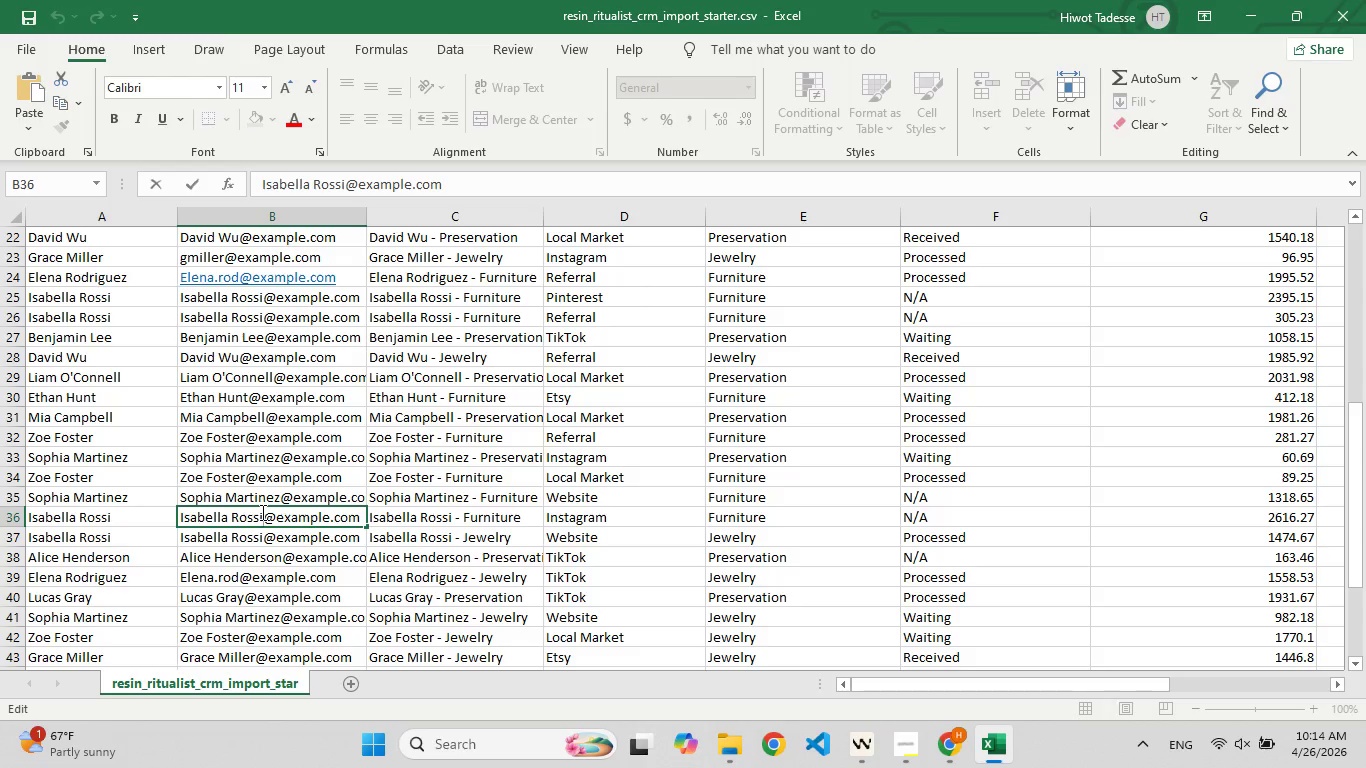 
key(F9)
 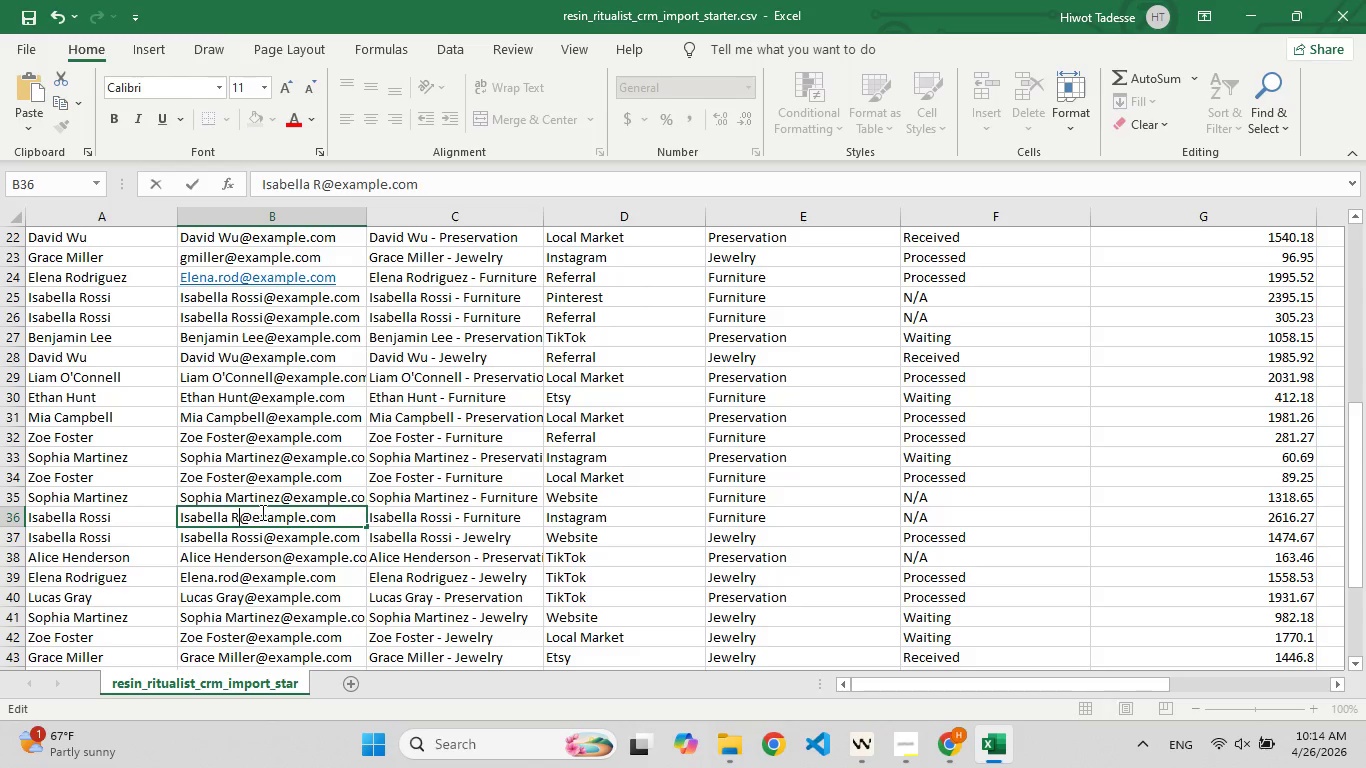 
key(Backspace)
 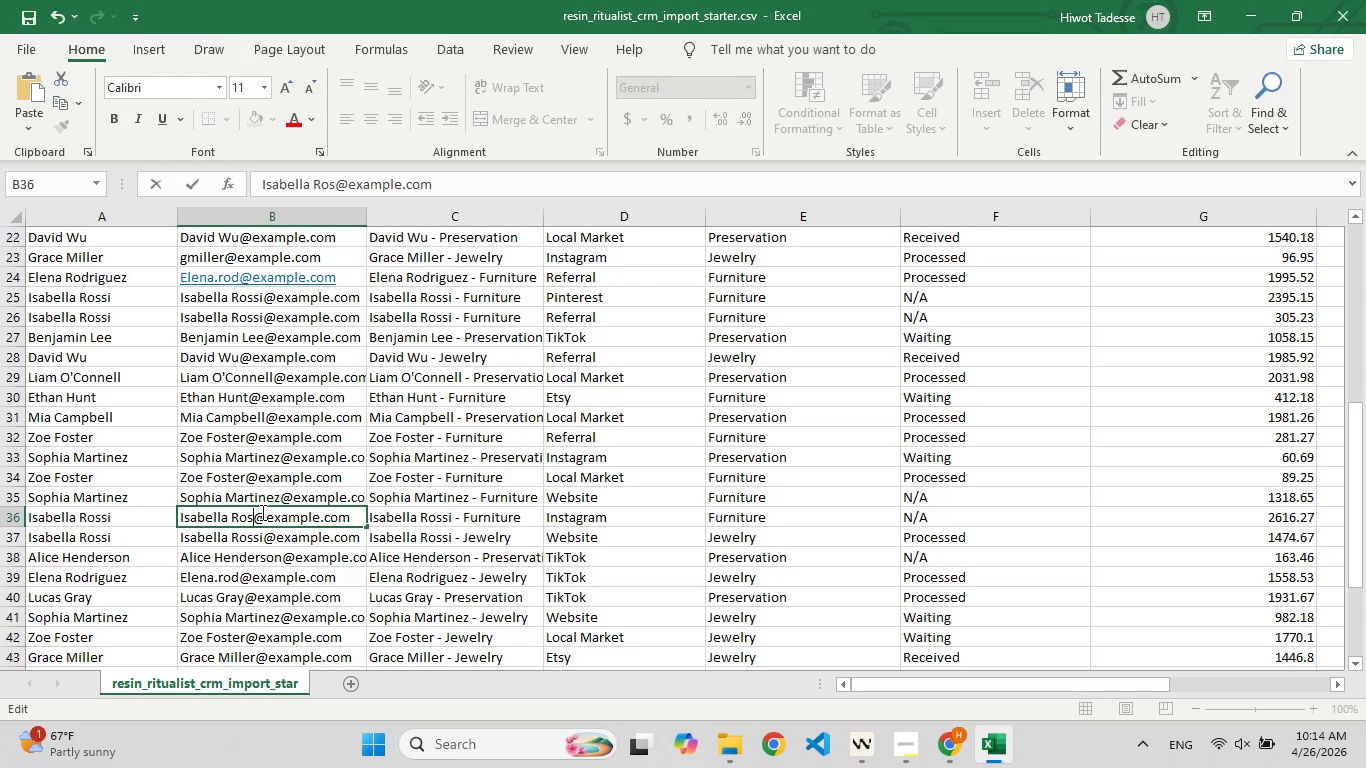 
key(F9)
 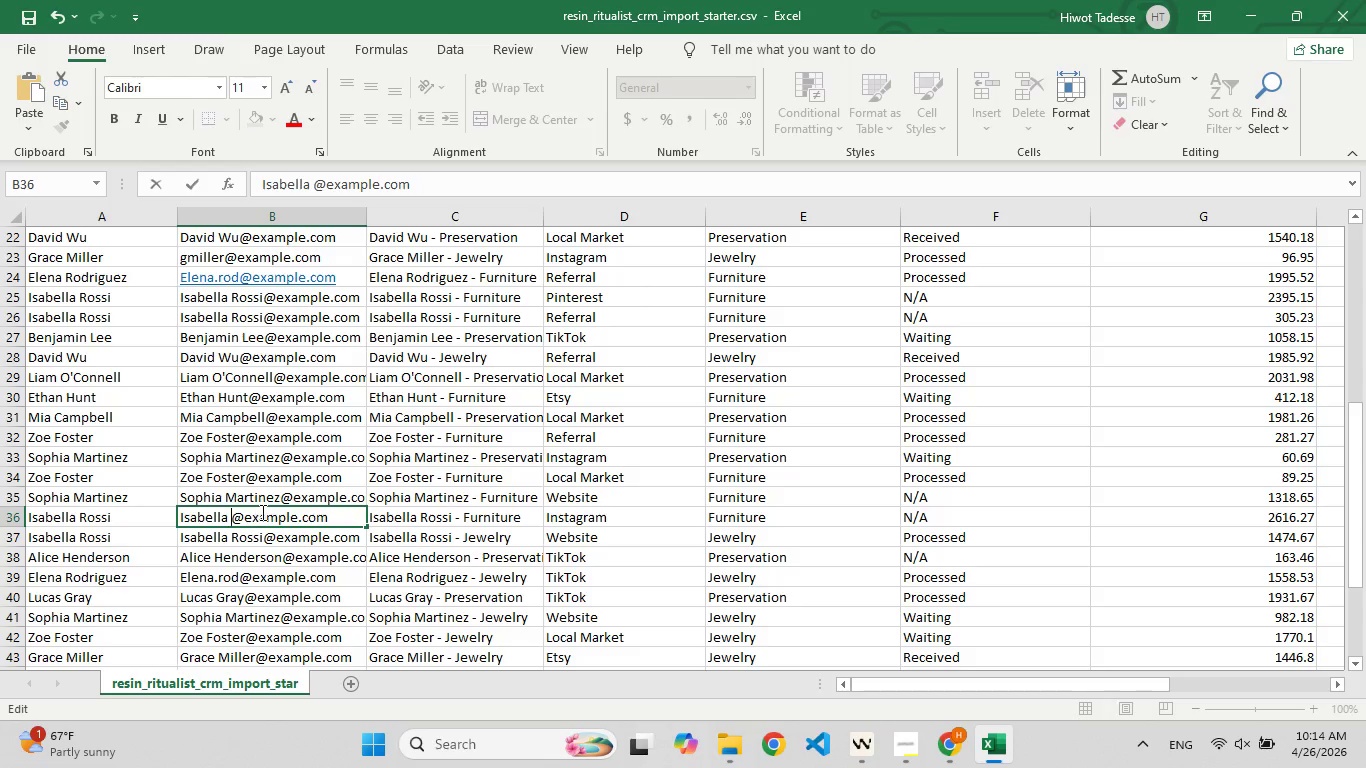 
key(Backspace)
 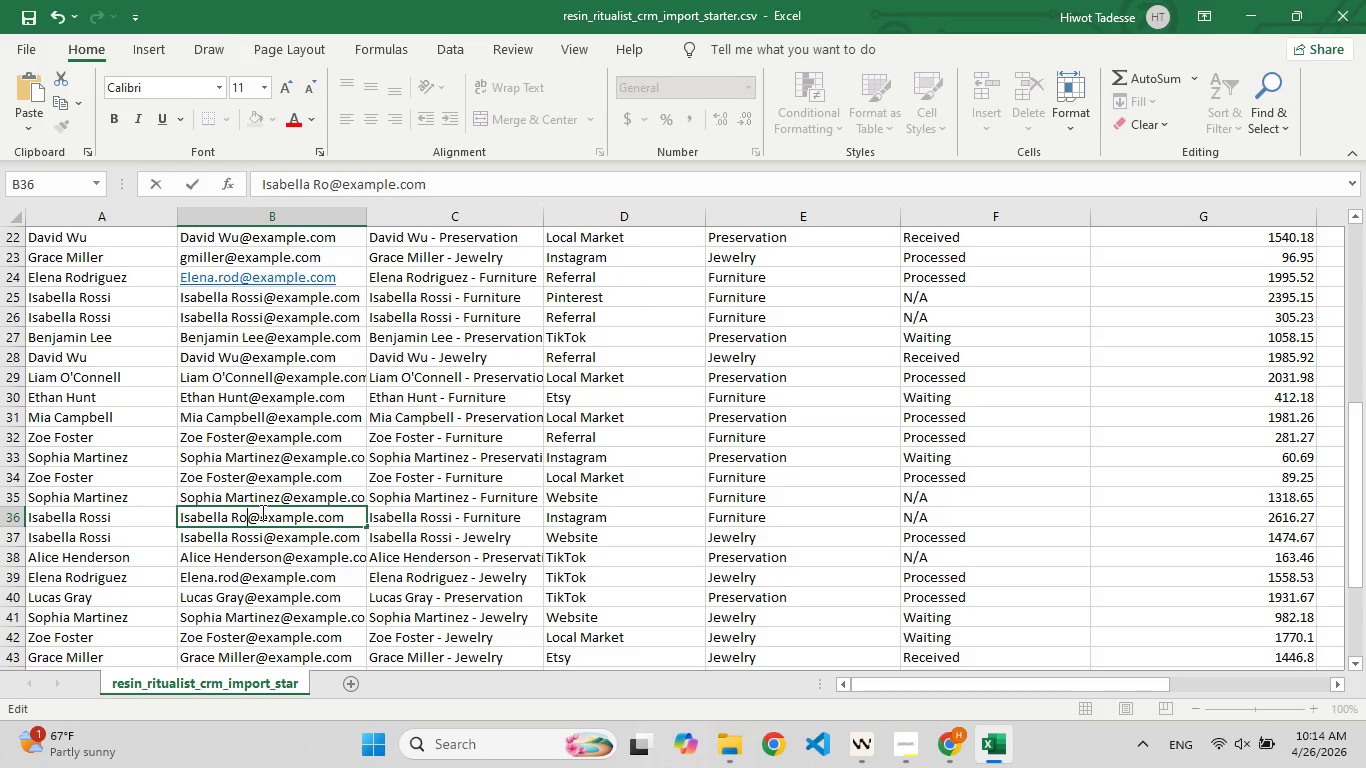 
key(F9)
 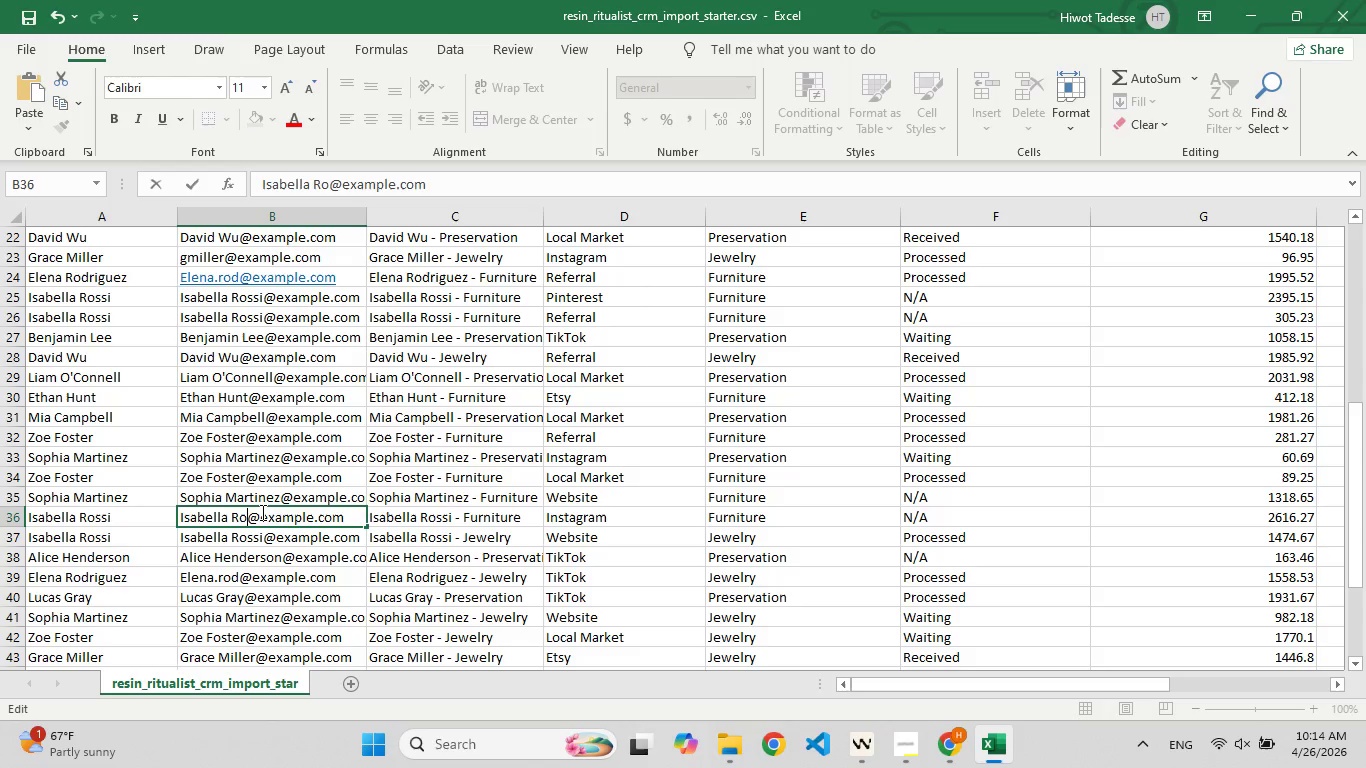 
key(Backspace)
 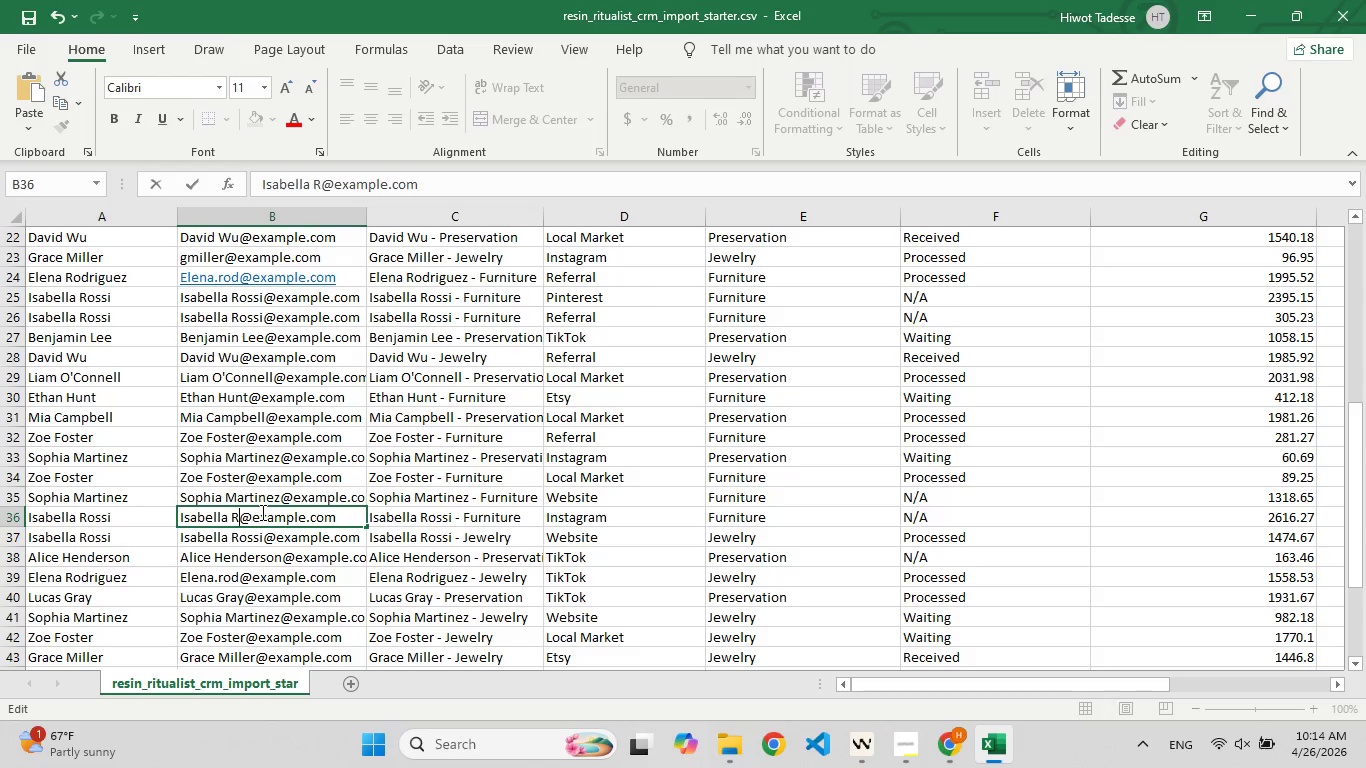 
key(Backspace)
 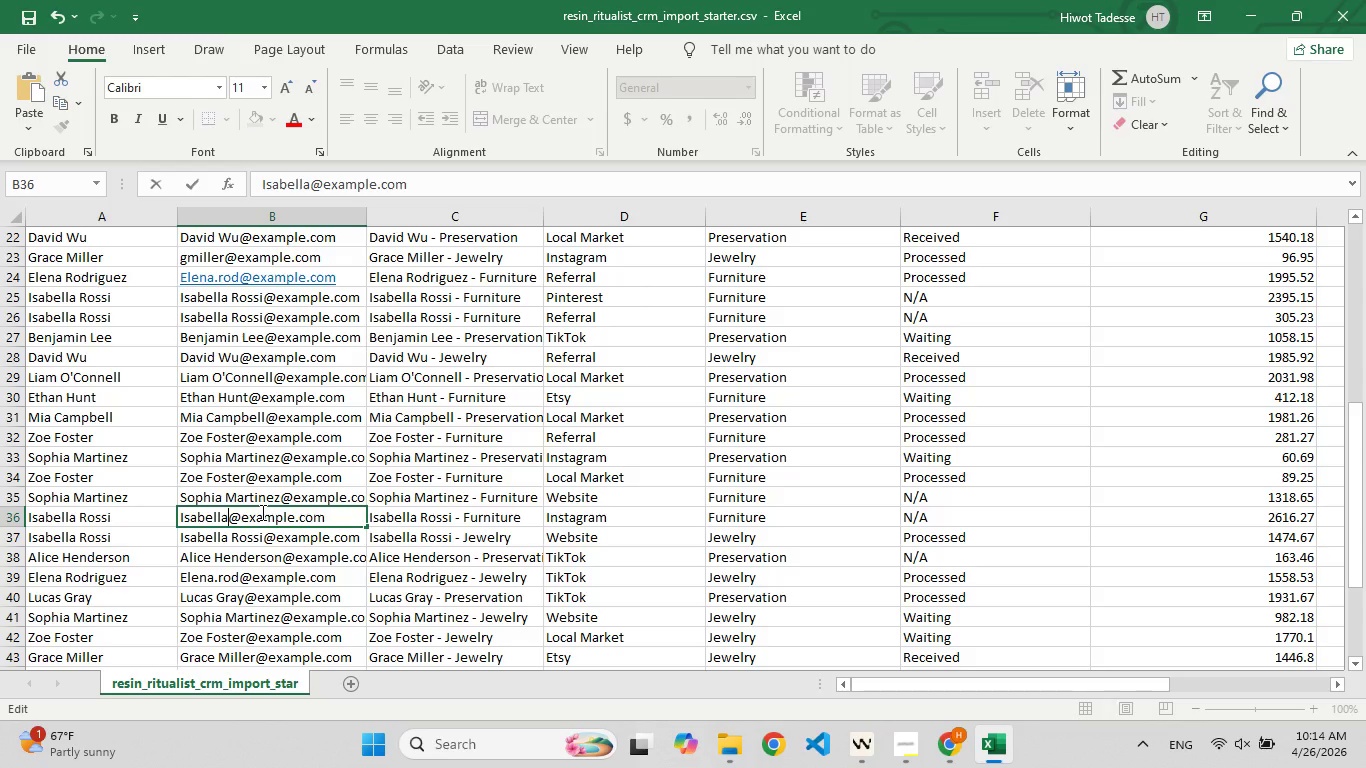 
key(F9)
 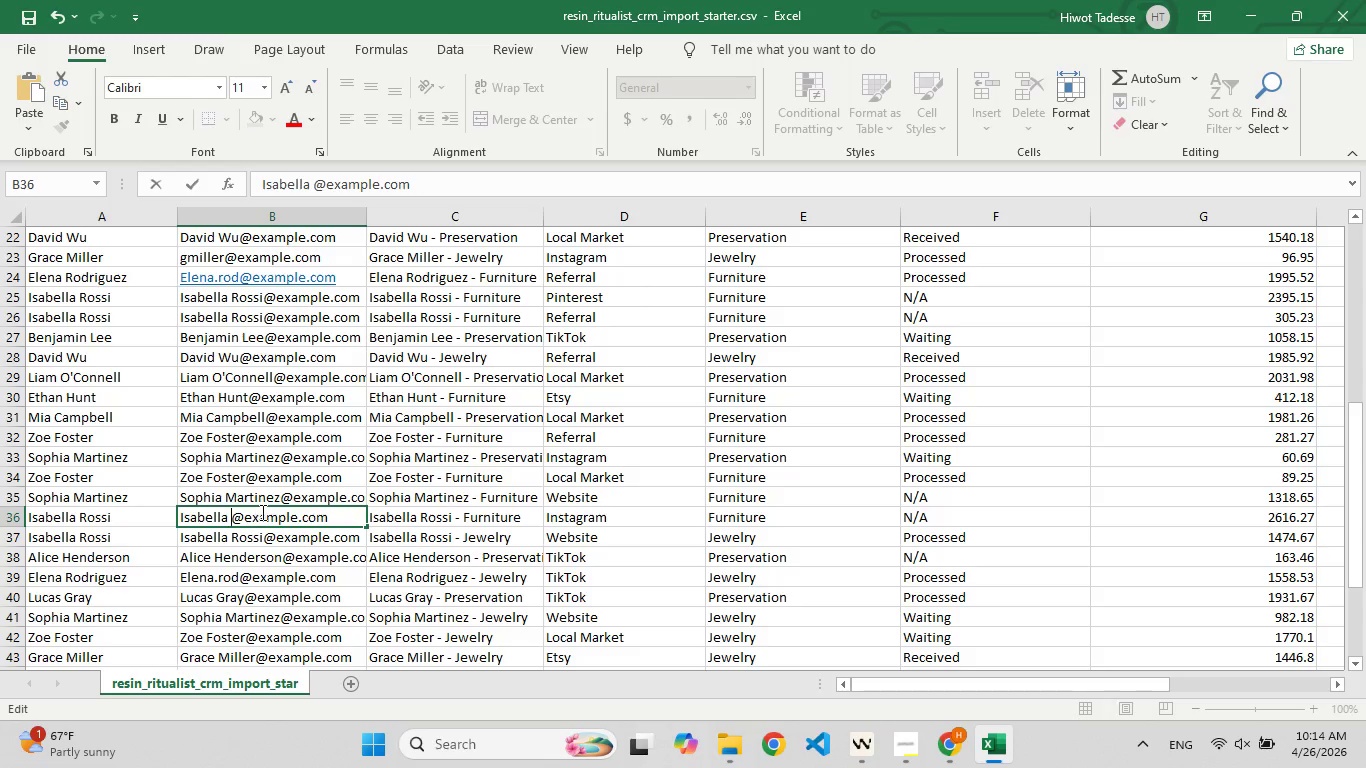 
key(F9)
 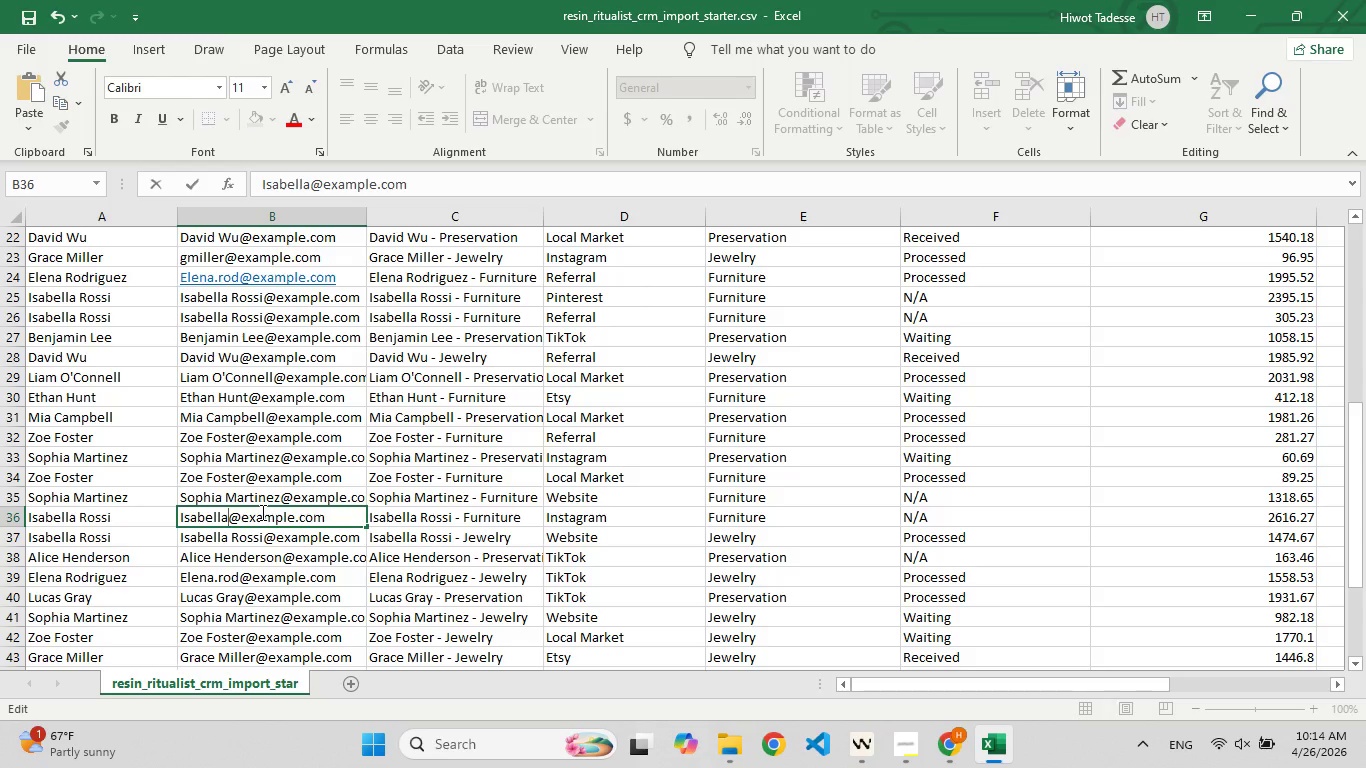 
key(Backspace)
 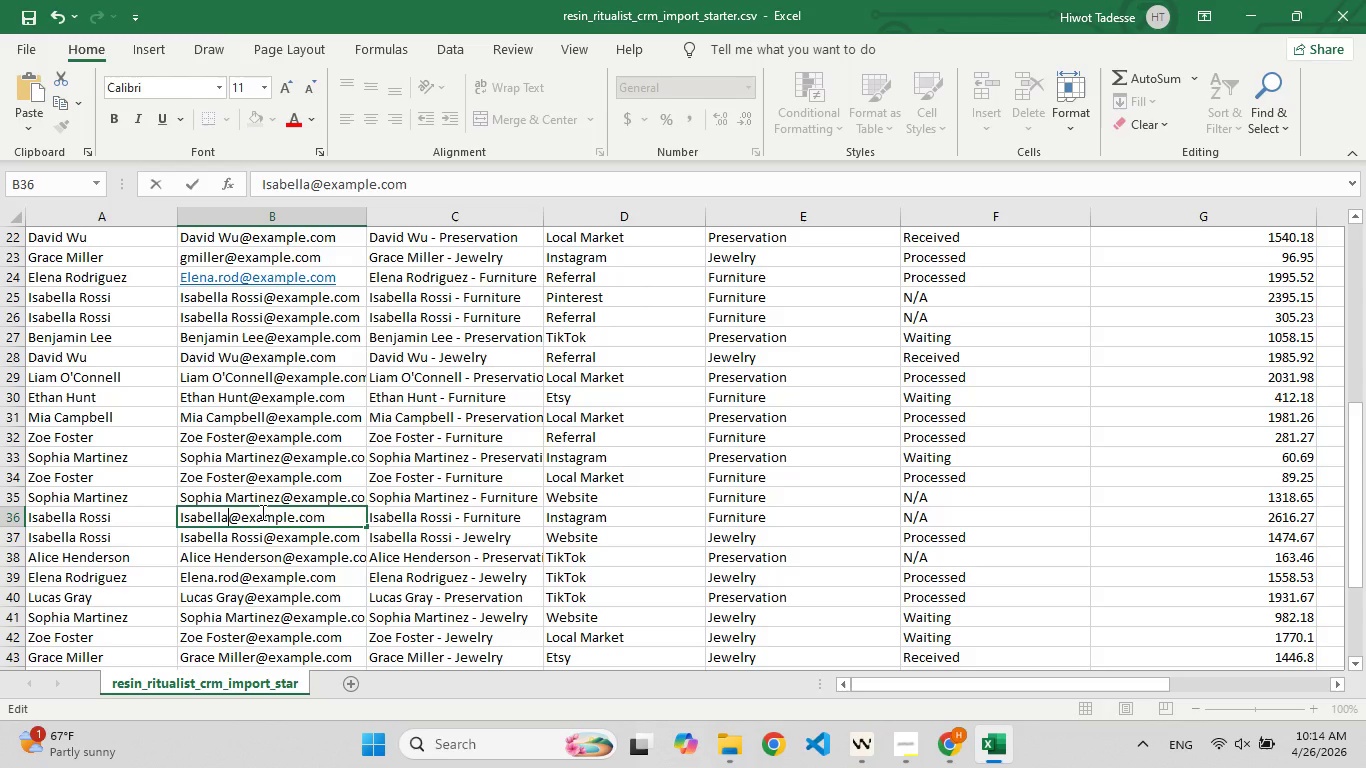 
key(F9)
 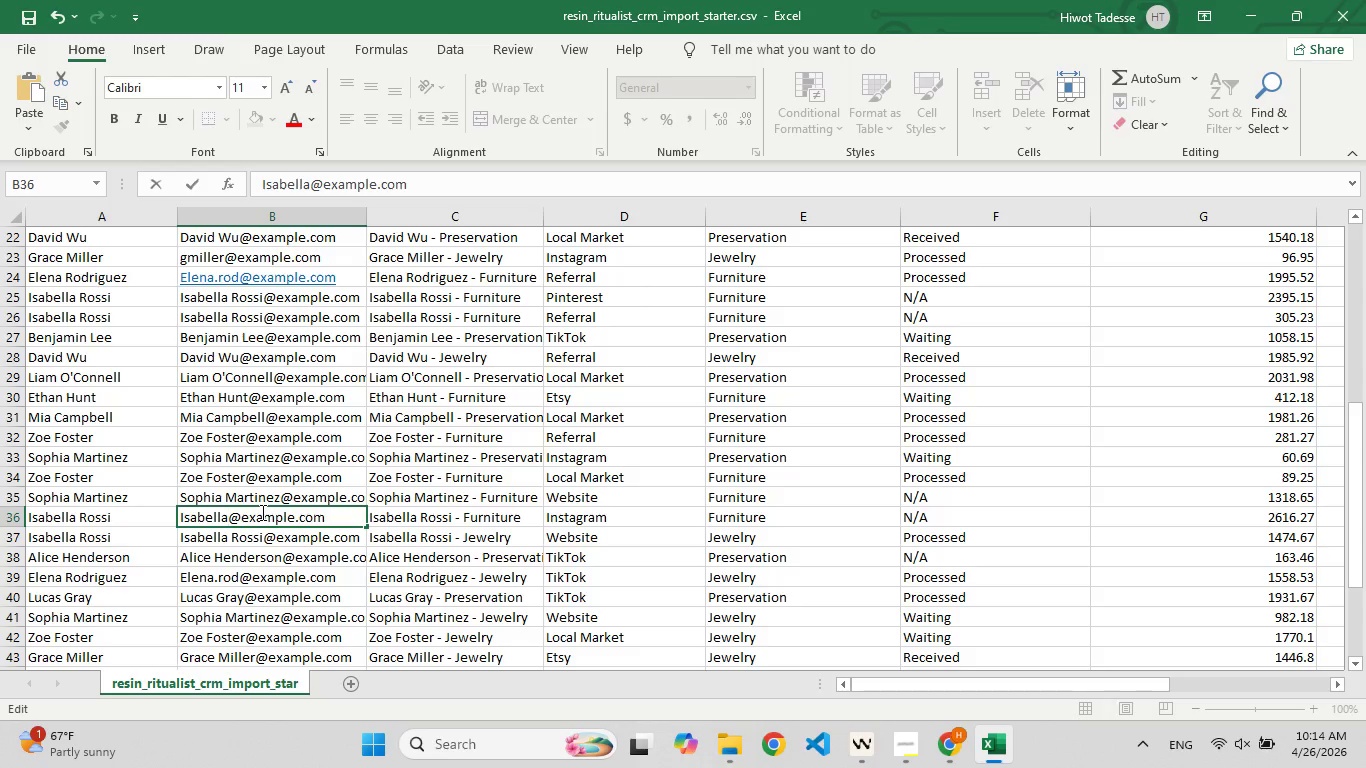 
key(Backspace)
 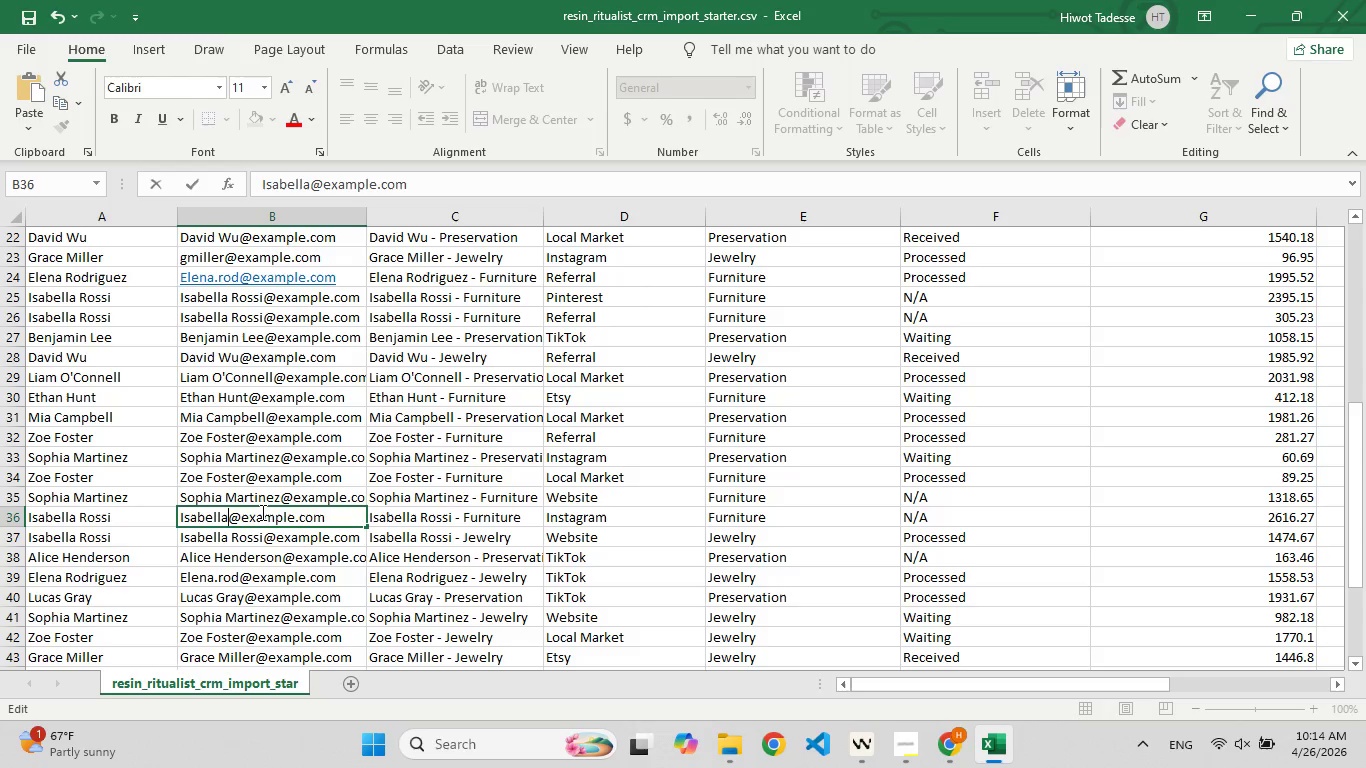 
hold_key(key=Backspace, duration=0.94)
 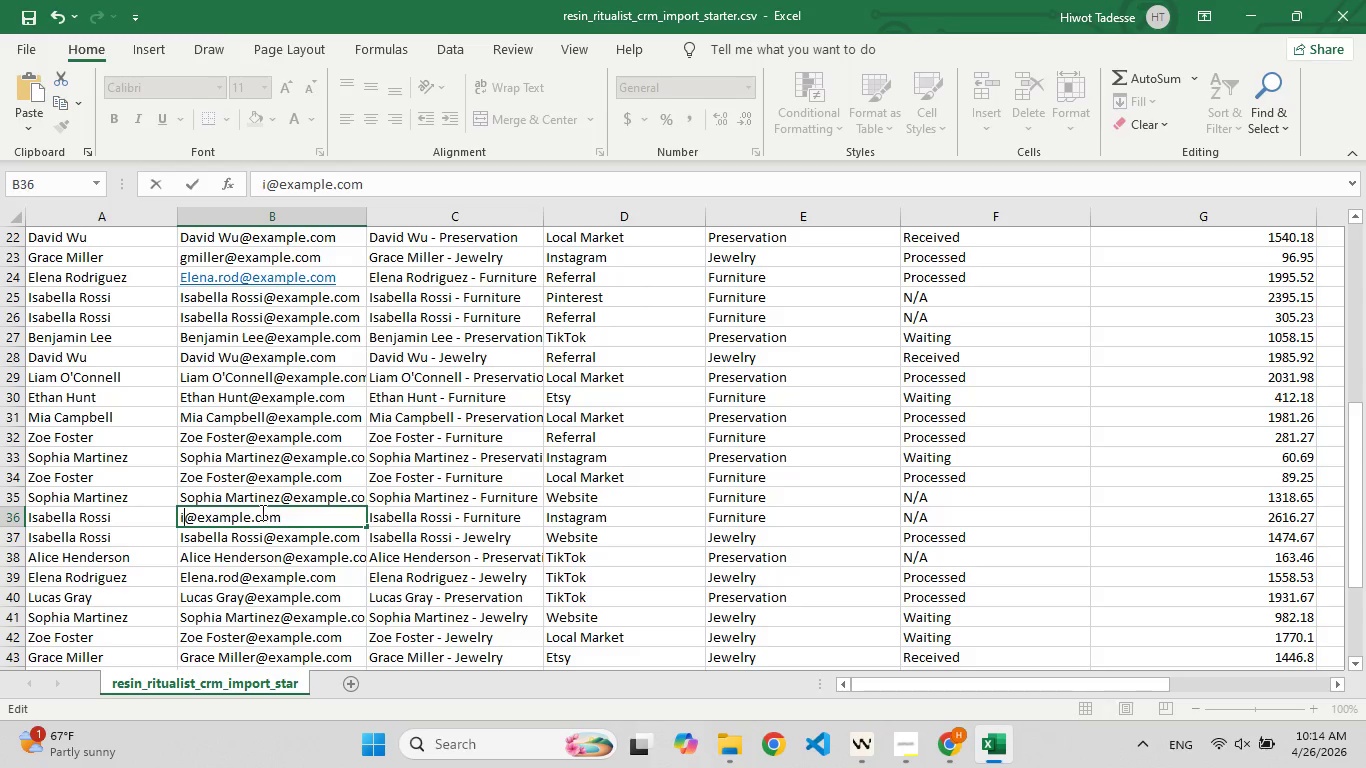 
hold_key(key=F9, duration=0.94)
 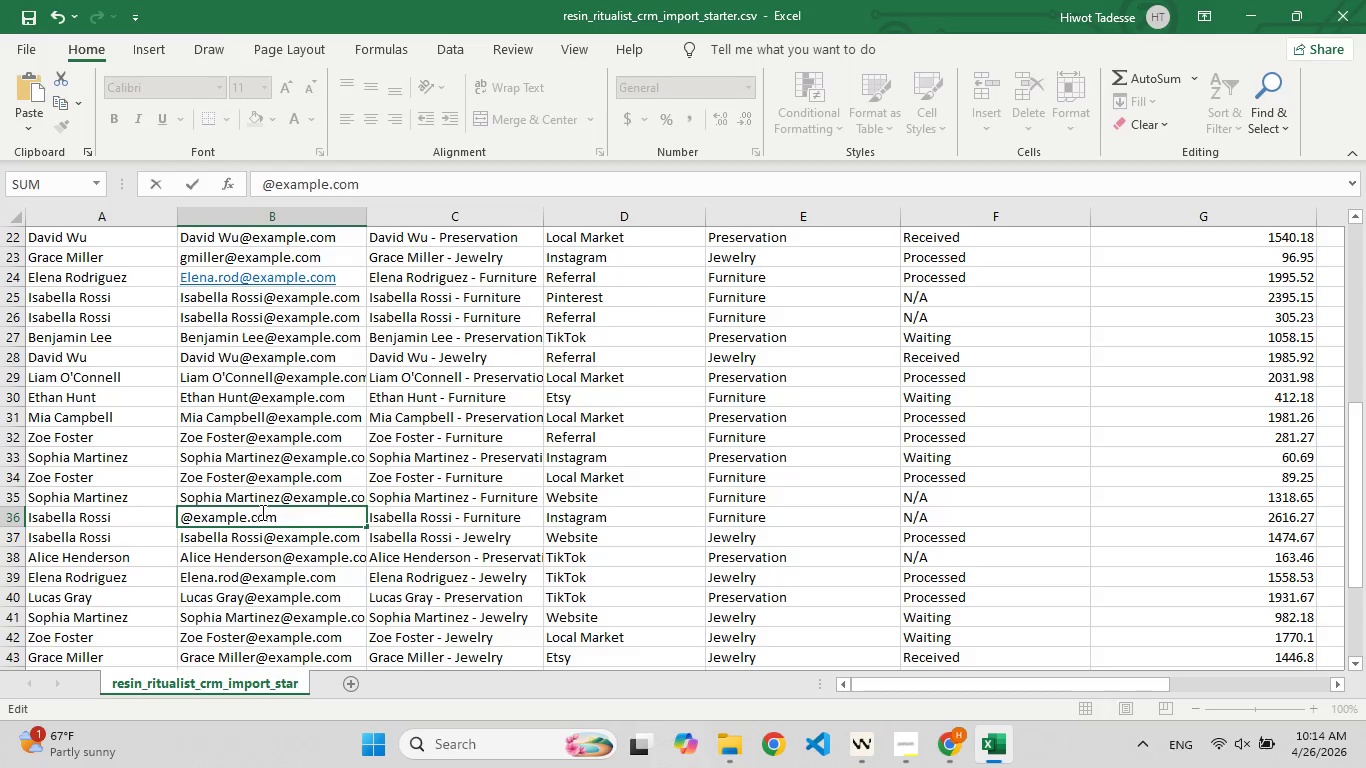 
key(I)
 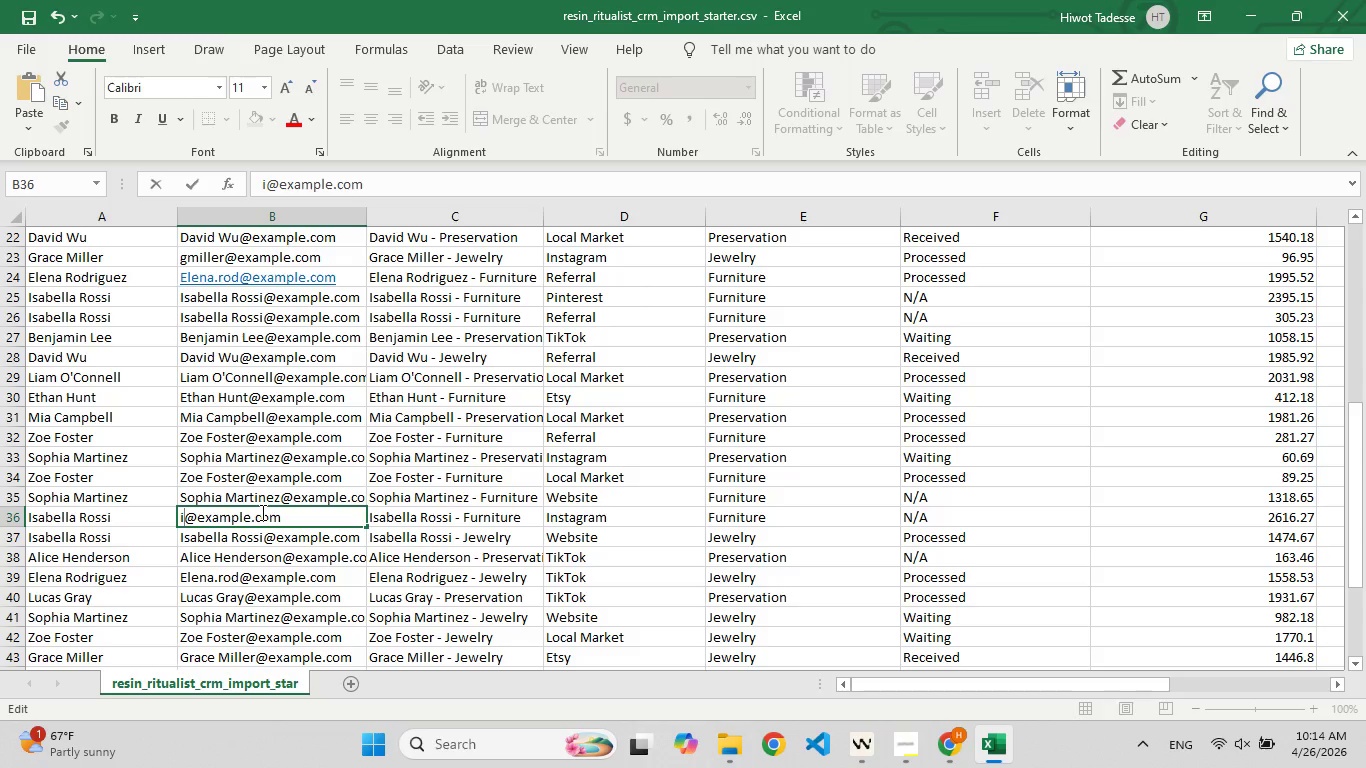 
type(.rossi)
 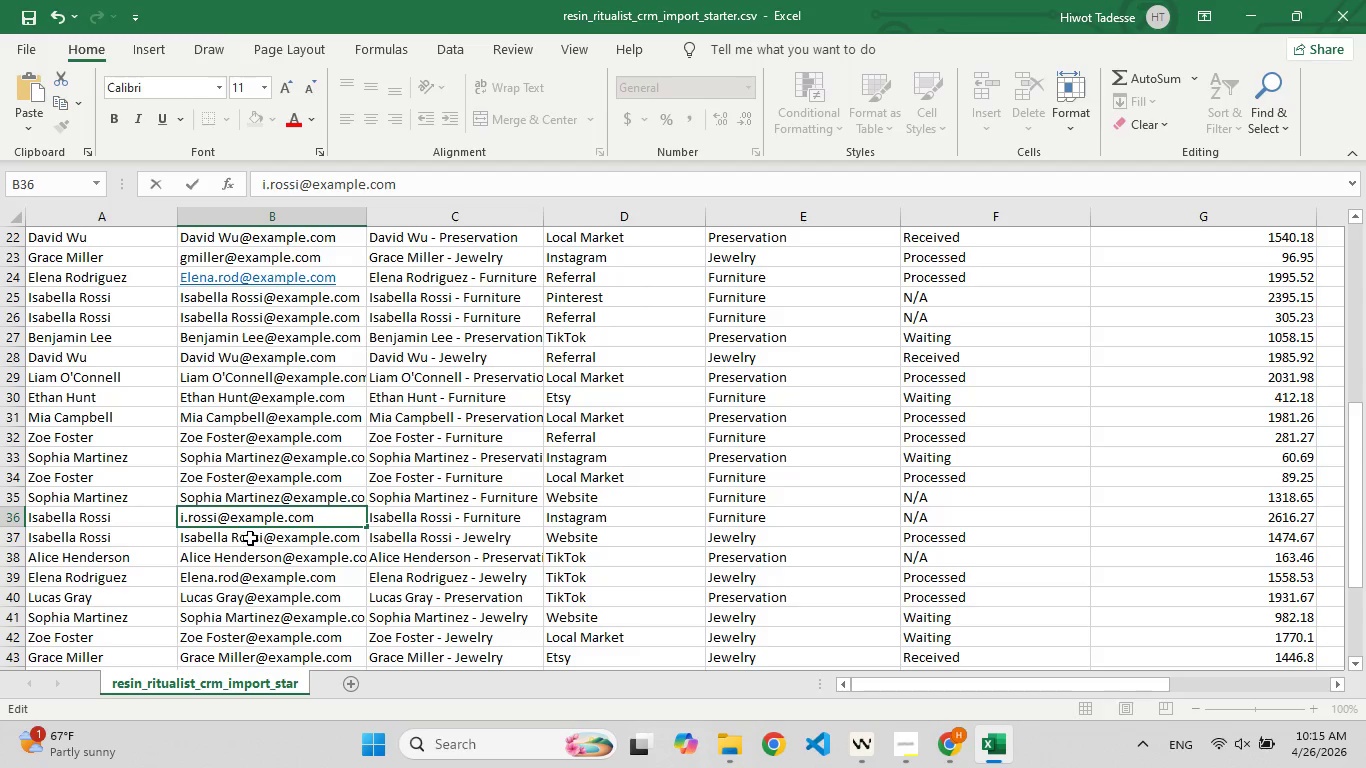 
wait(5.16)
 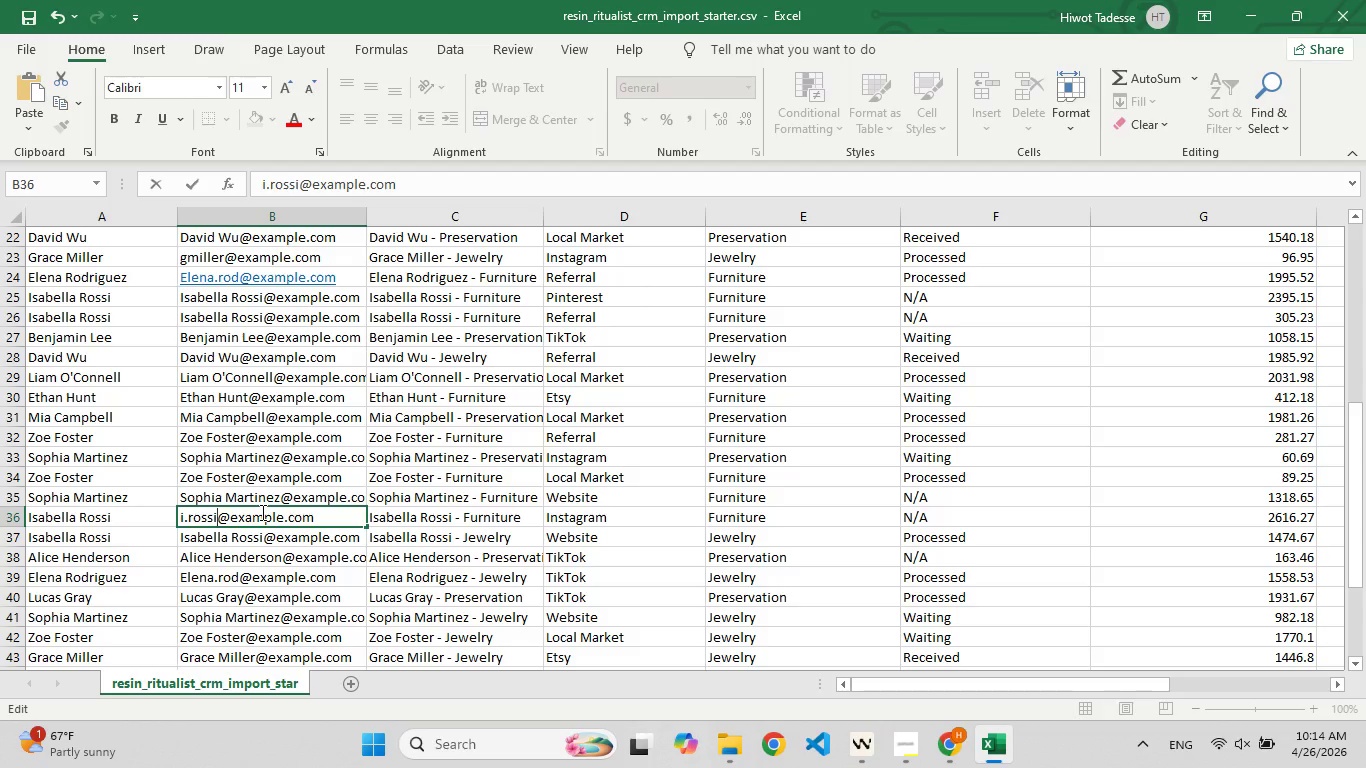 
left_click([246, 518])
 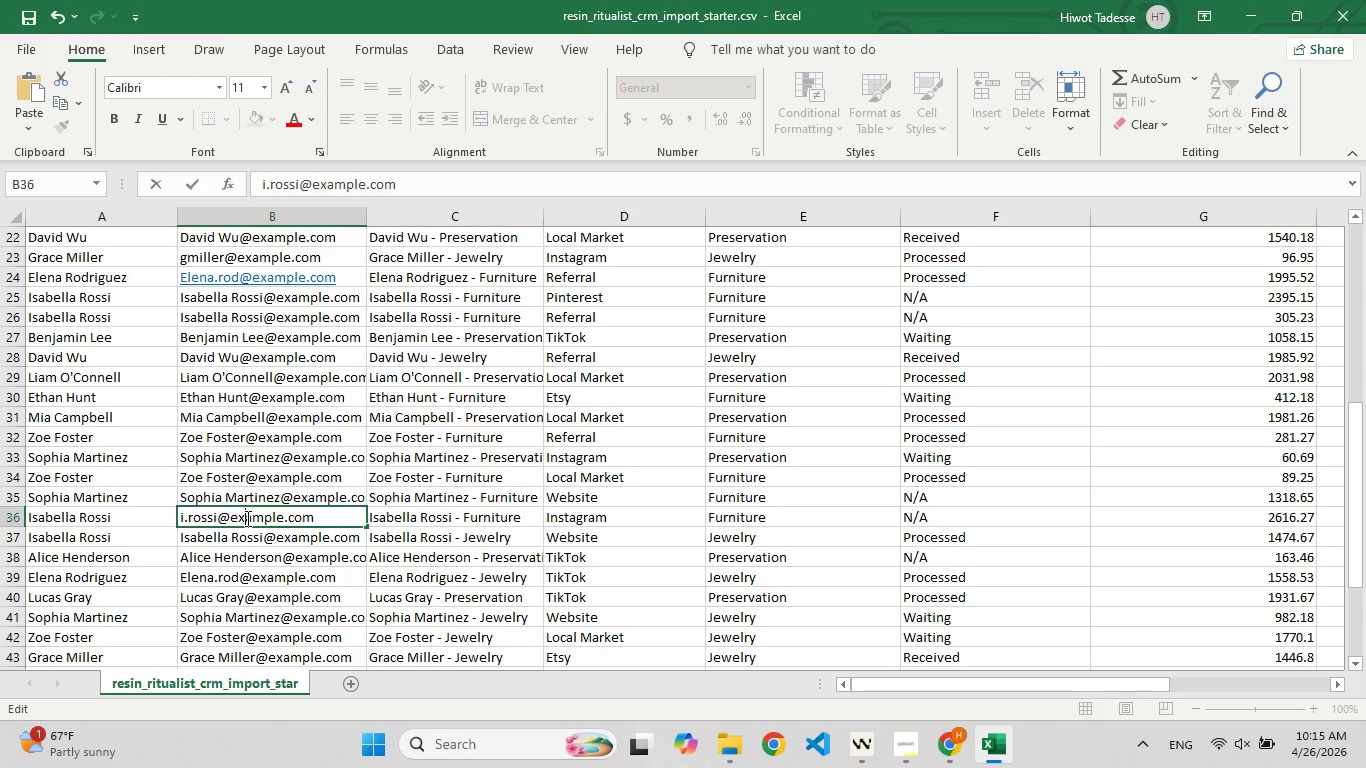 
key(Control+A)
 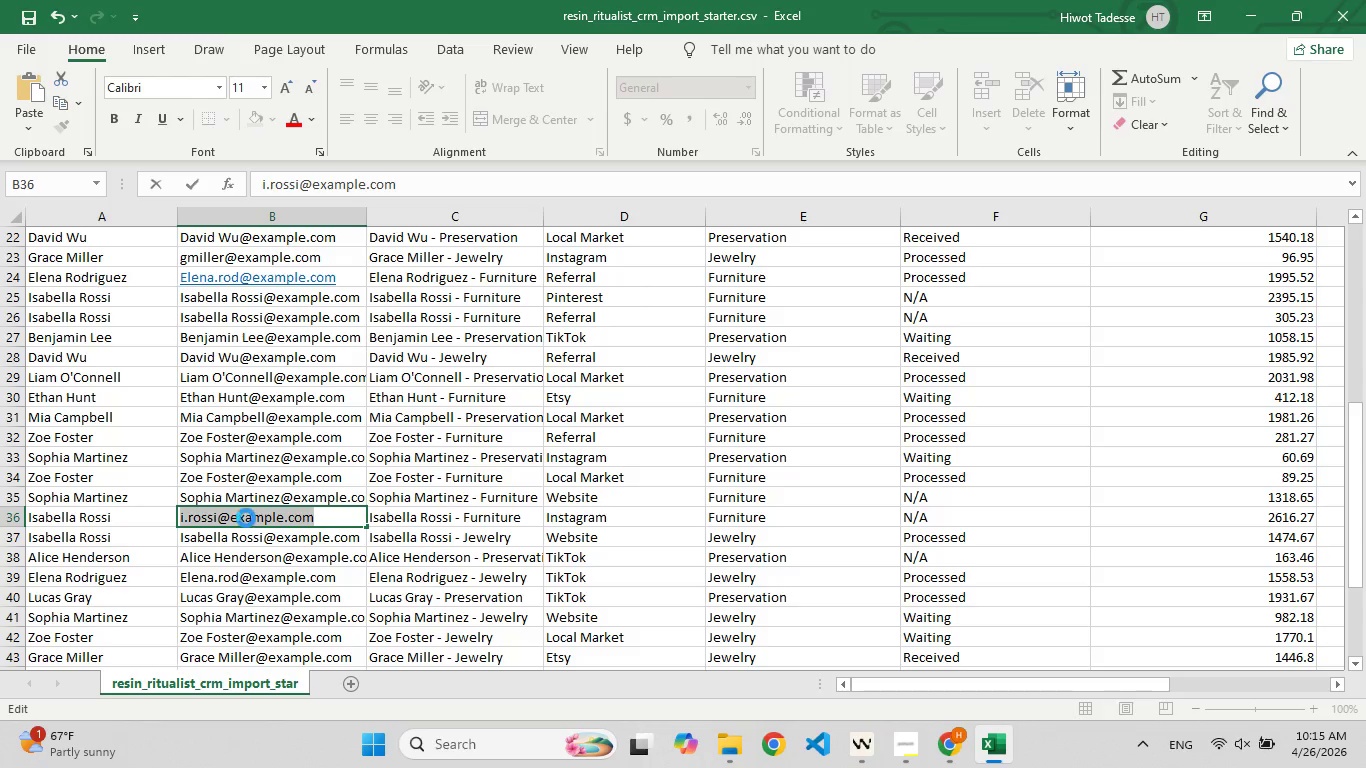 
key(Control+C)
 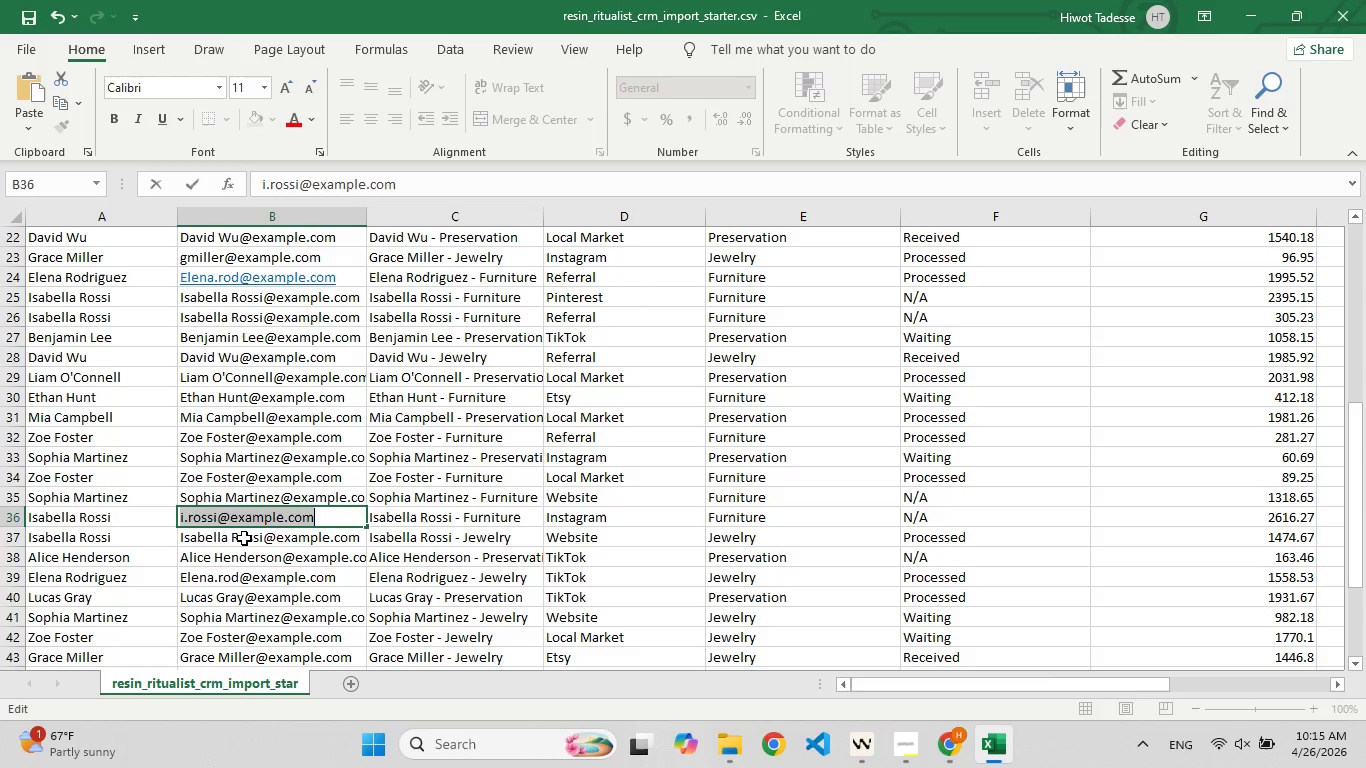 
double_click([244, 538])
 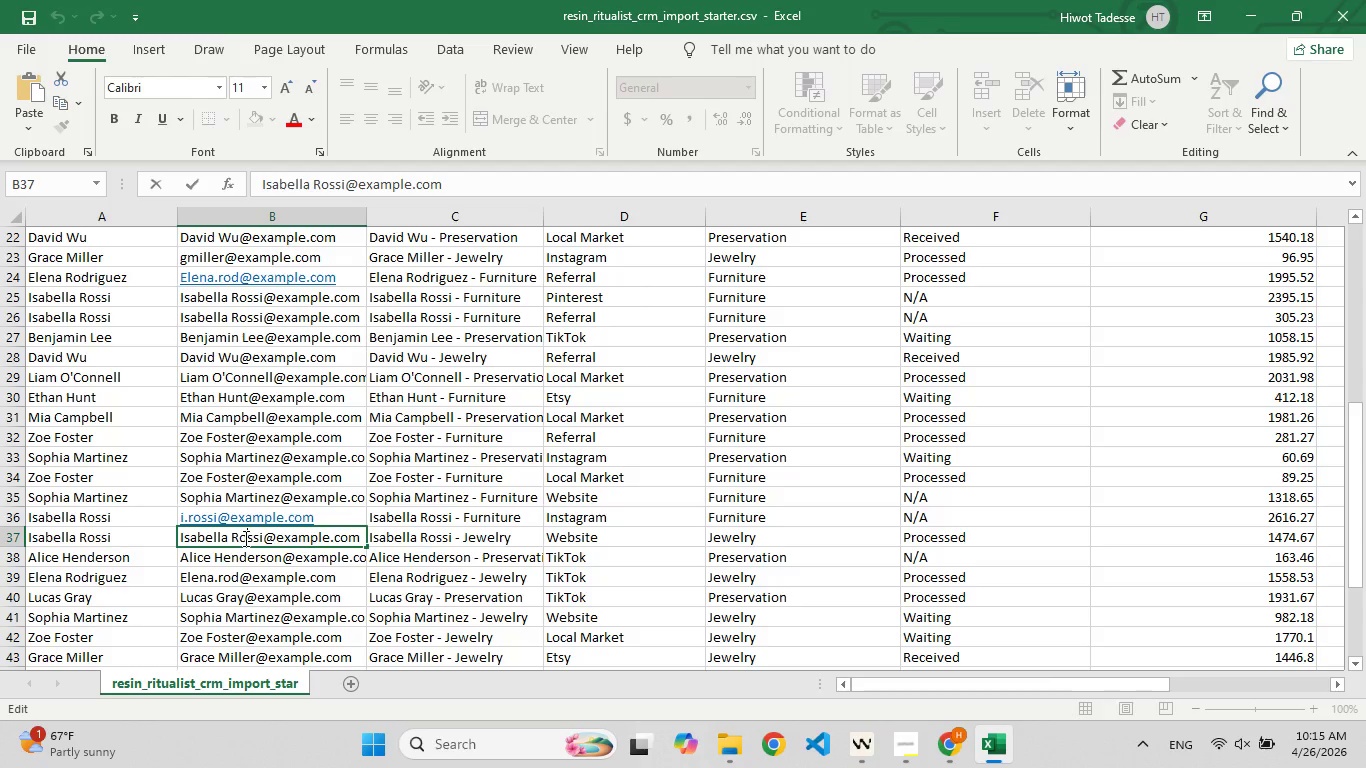 
key(Control+A)
 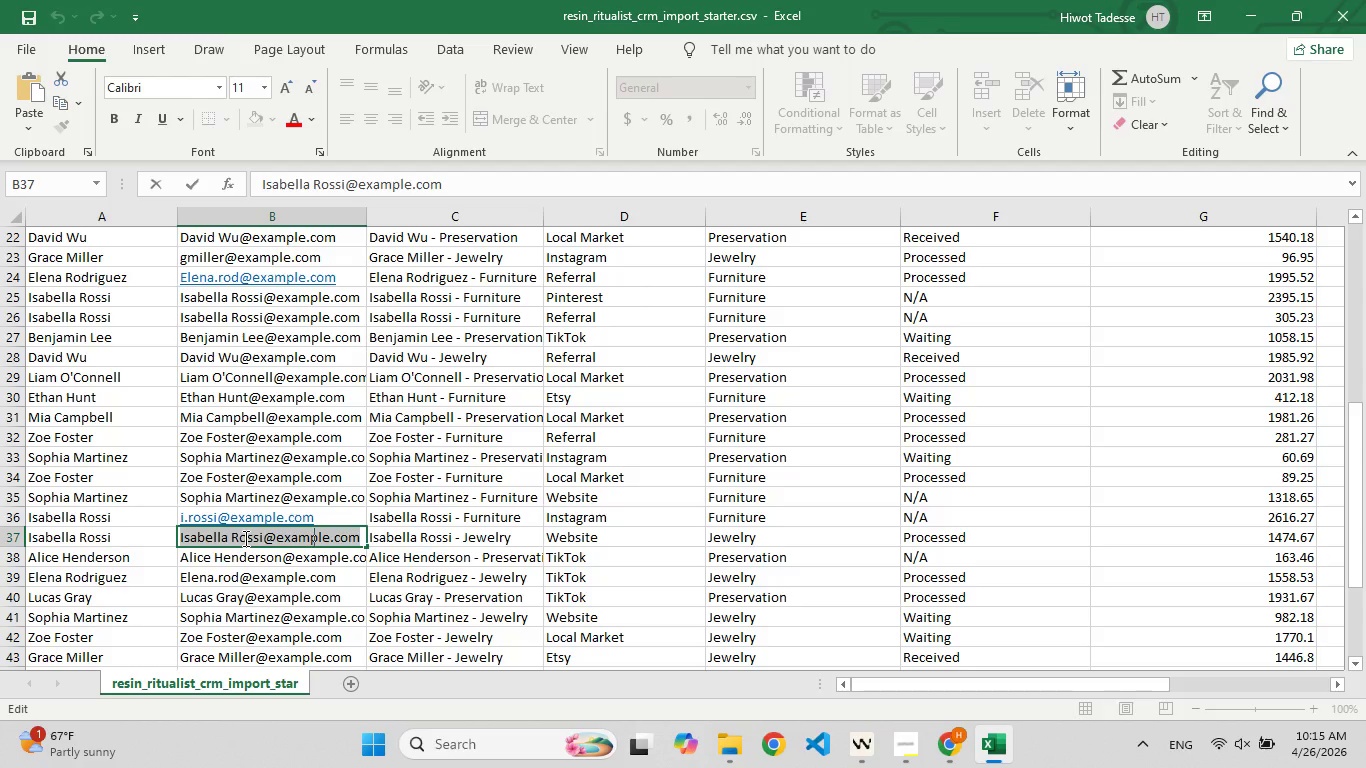 
key(Control+V)
 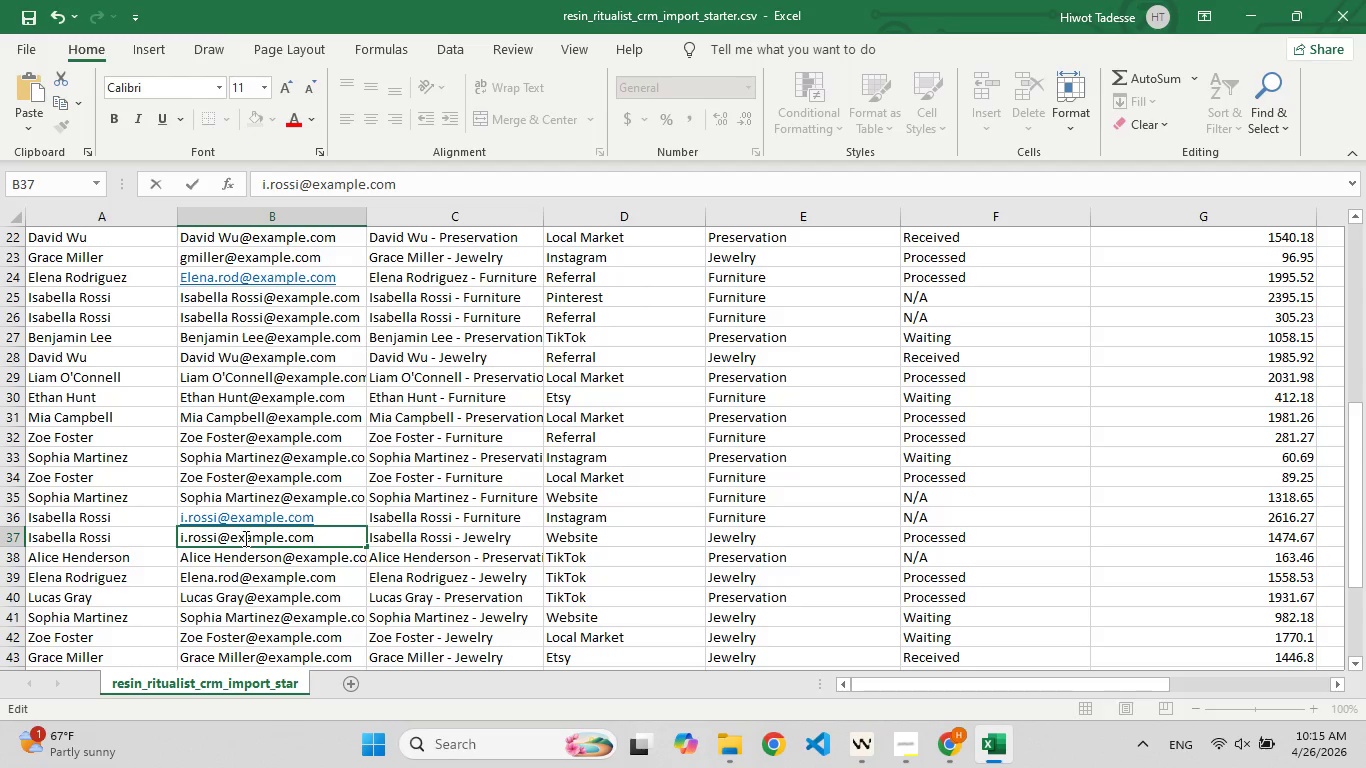 
key(Enter)
 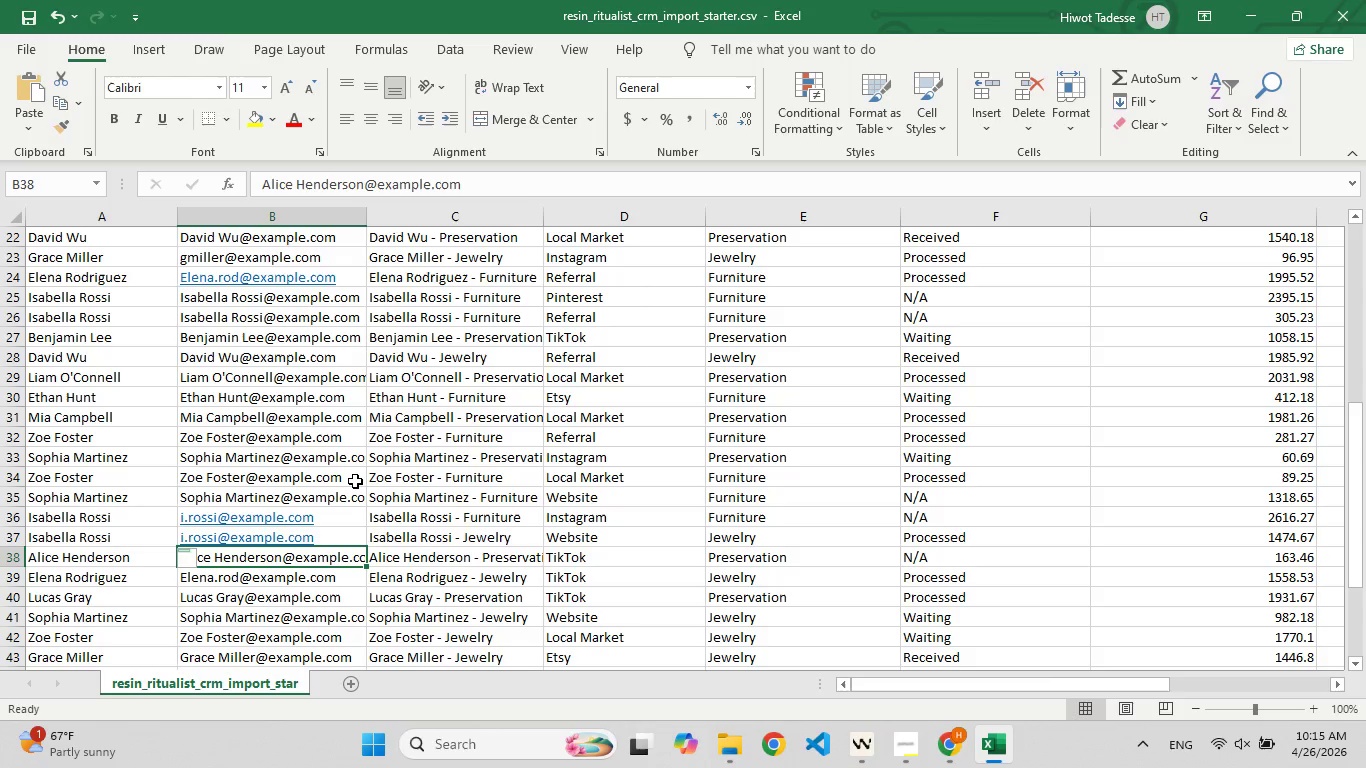 
left_click([355, 481])
 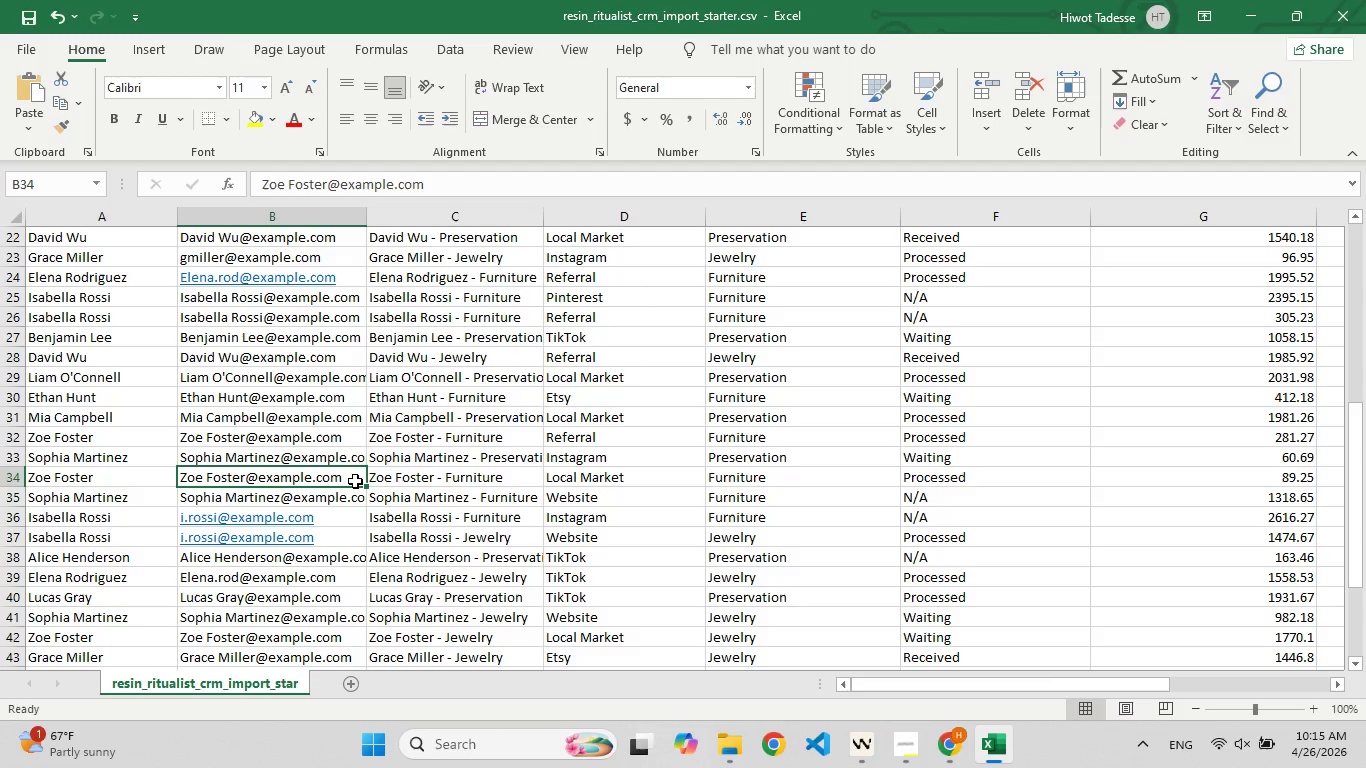 
wait(9.36)
 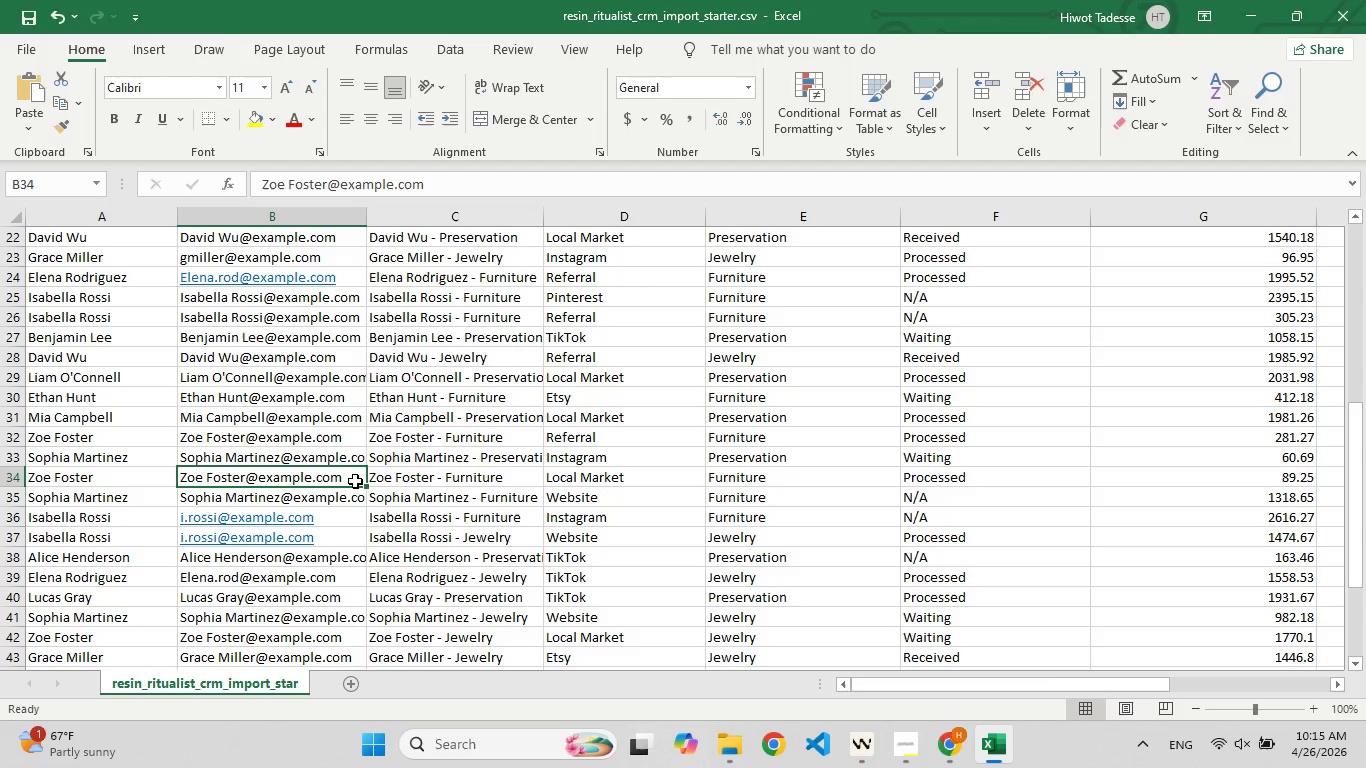 
left_click([111, 602])
 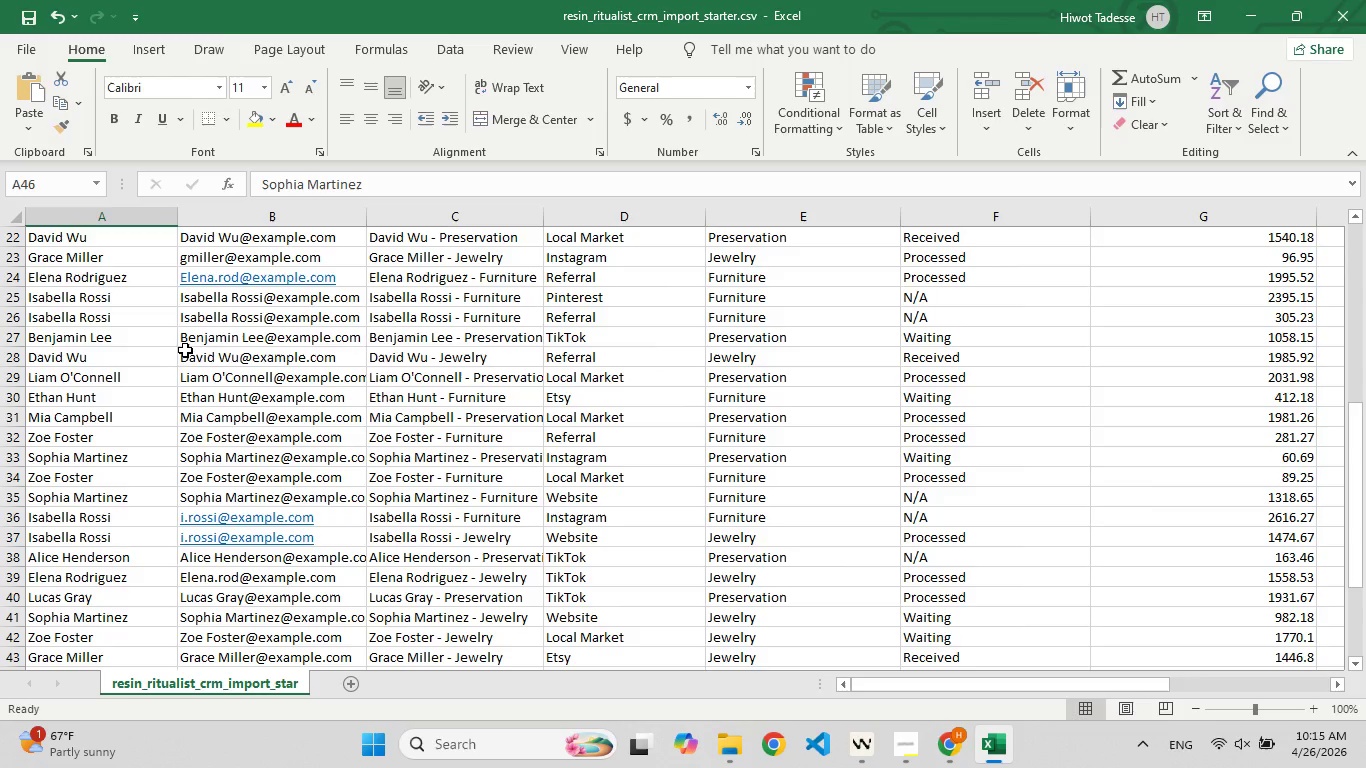 
wait(5.11)
 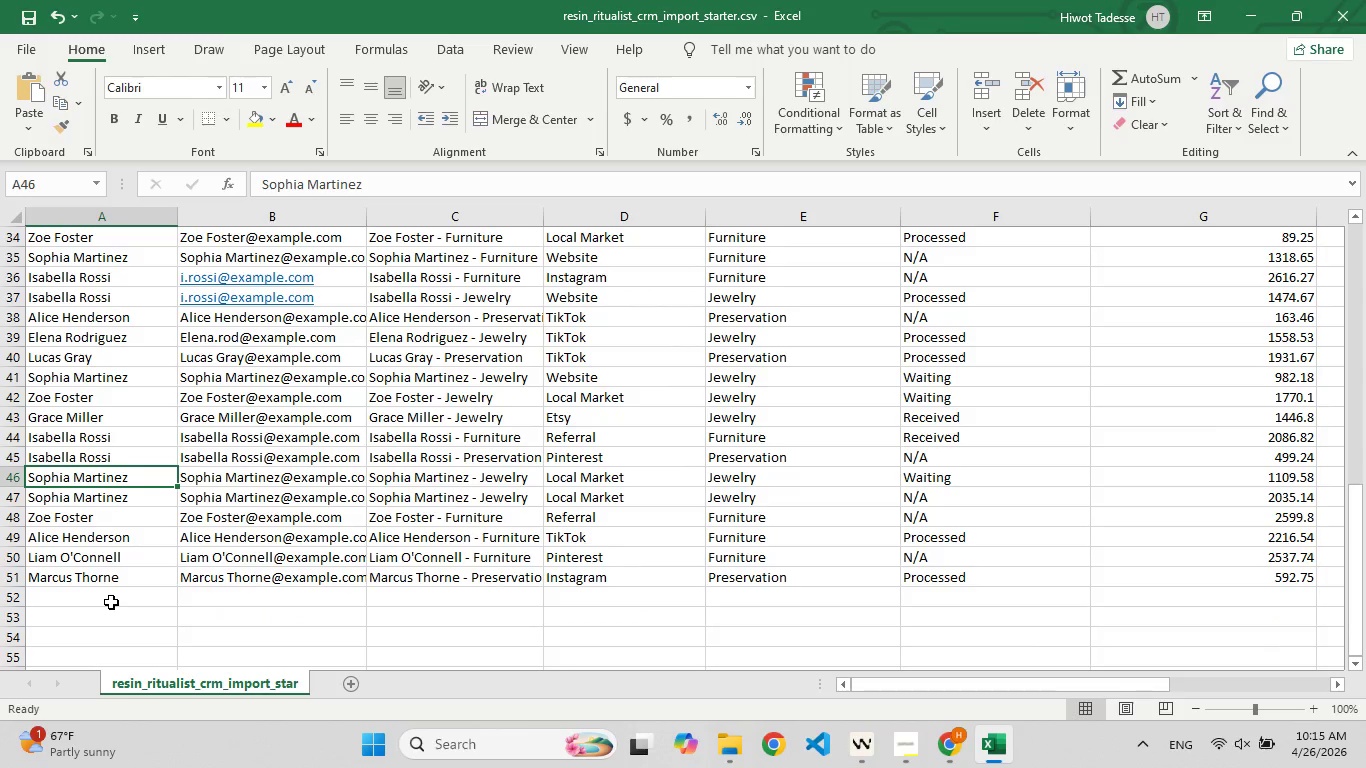 
left_click([202, 340])
 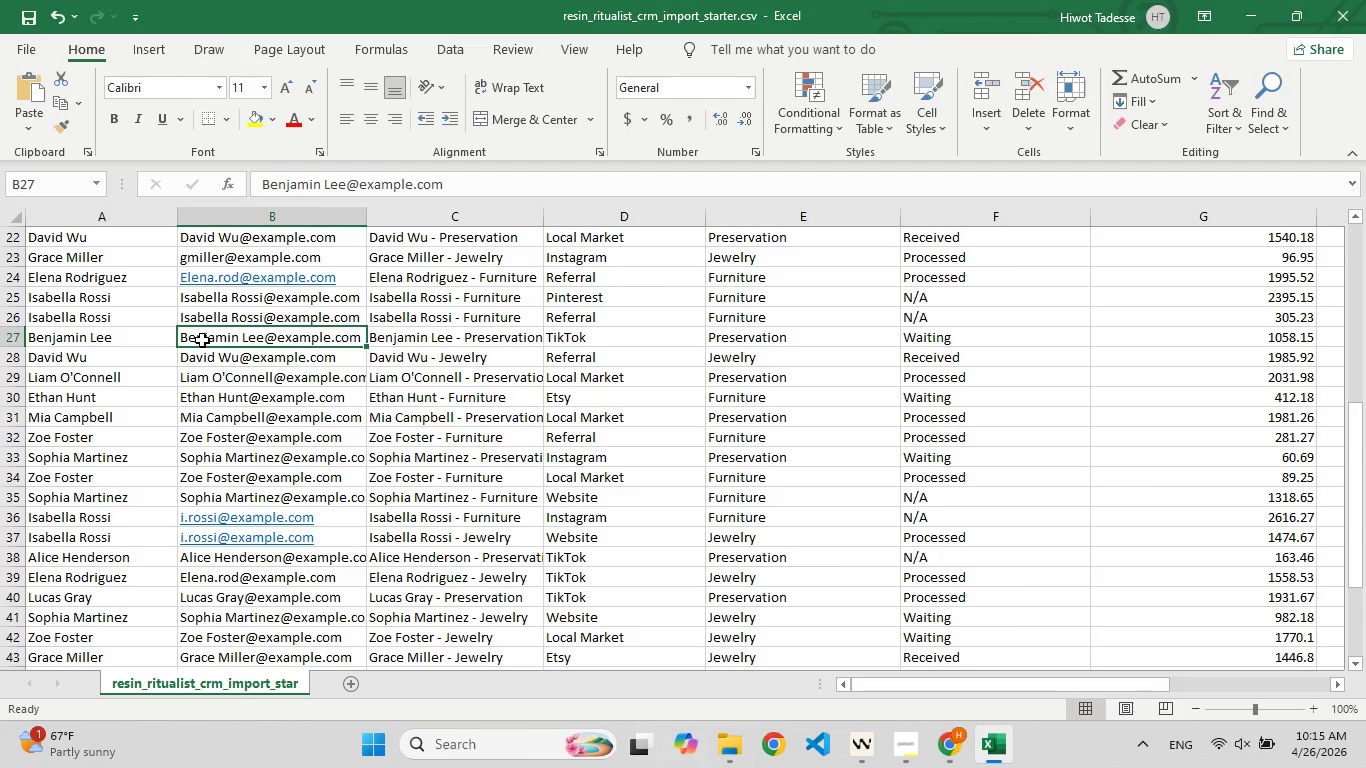 
double_click([229, 338])
 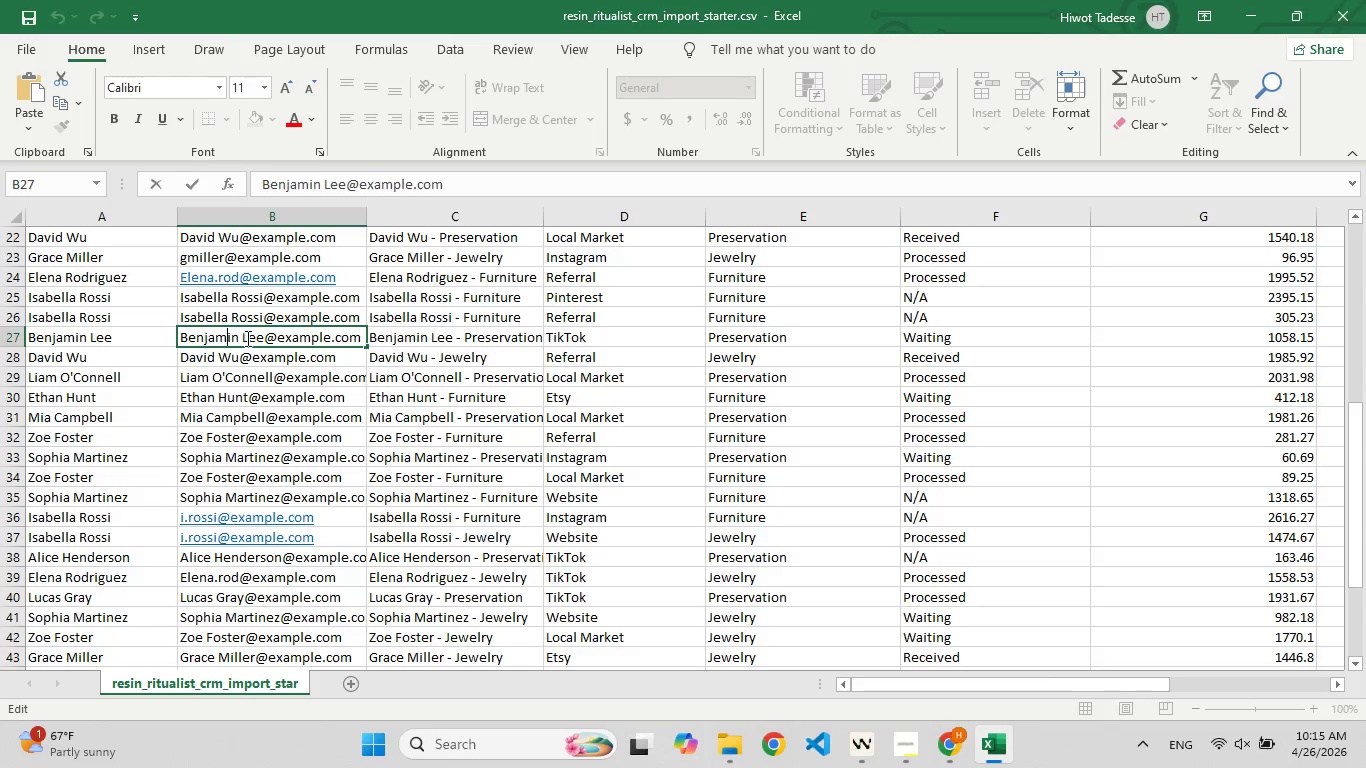 
left_click([246, 338])
 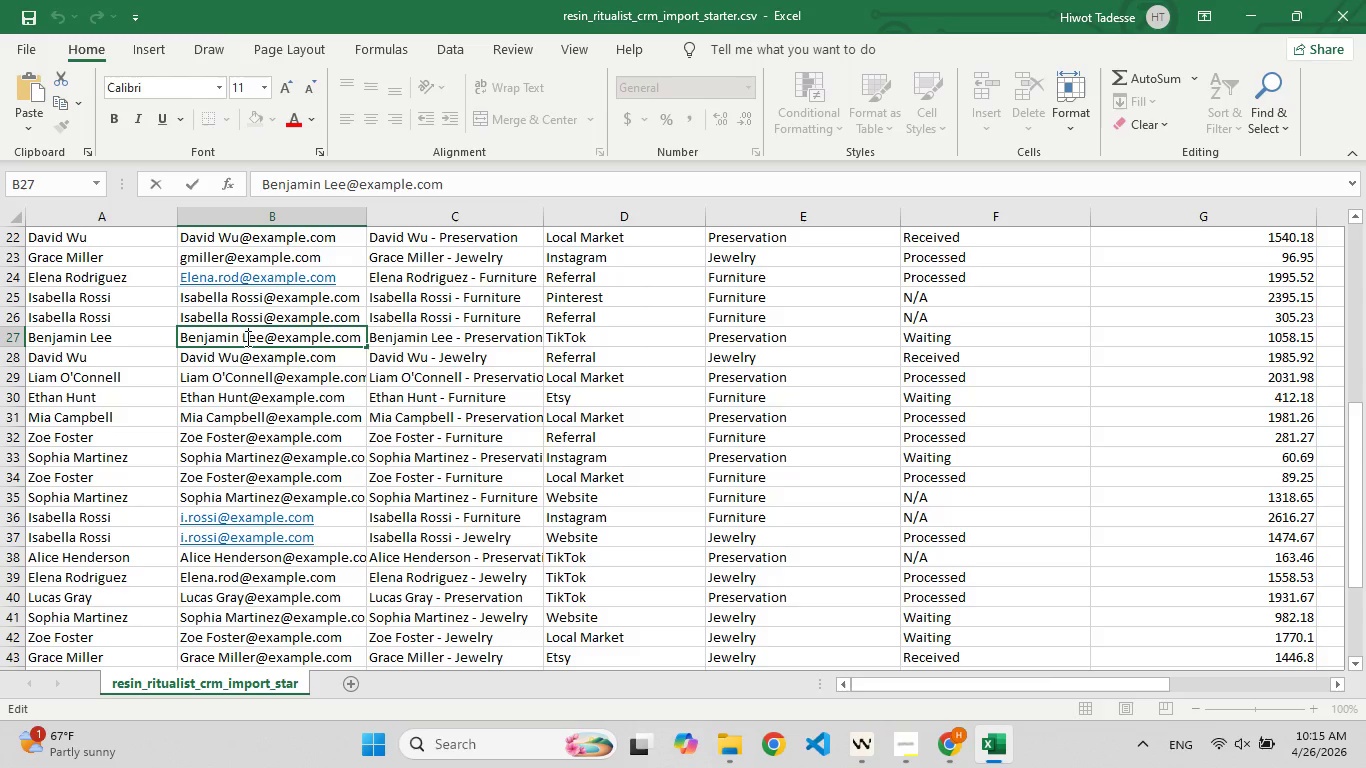 
hold_key(key=F9, duration=0.97)
 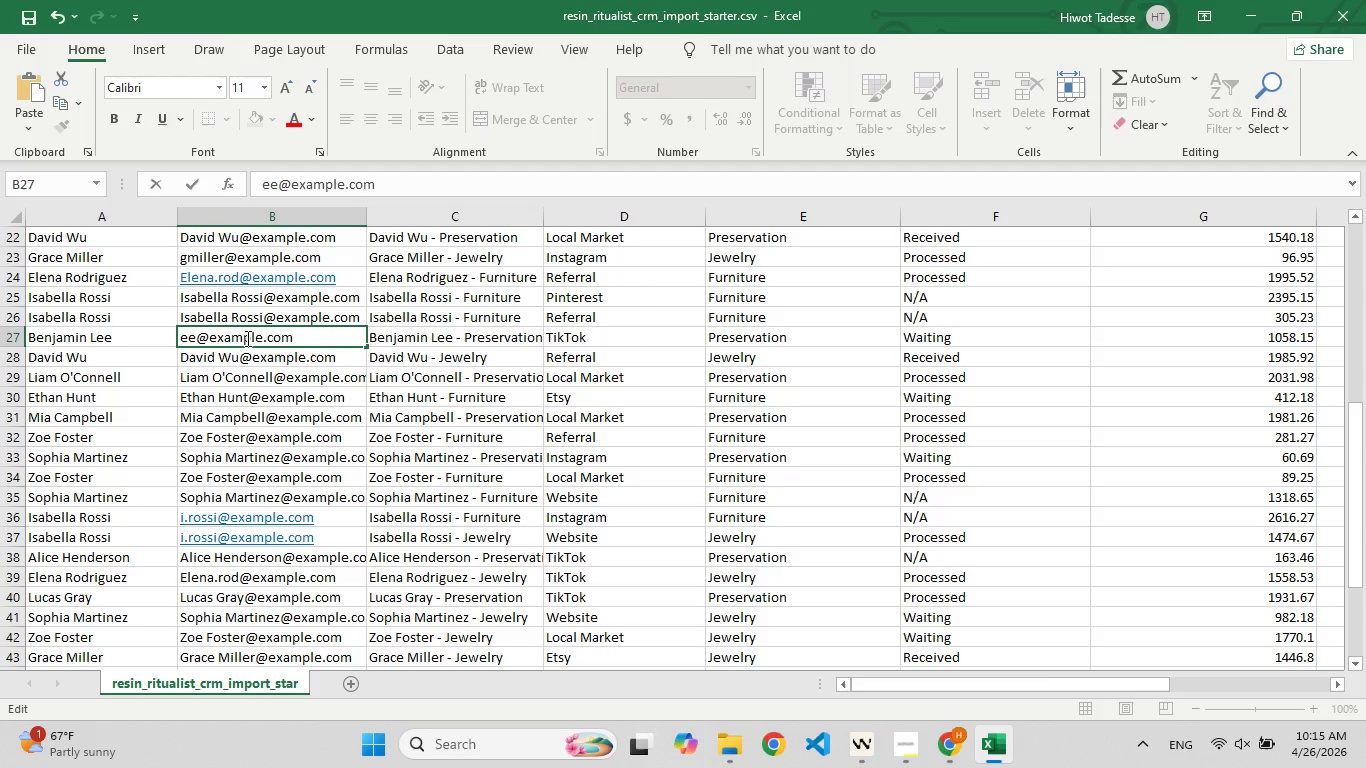 
hold_key(key=Backspace, duration=0.97)
 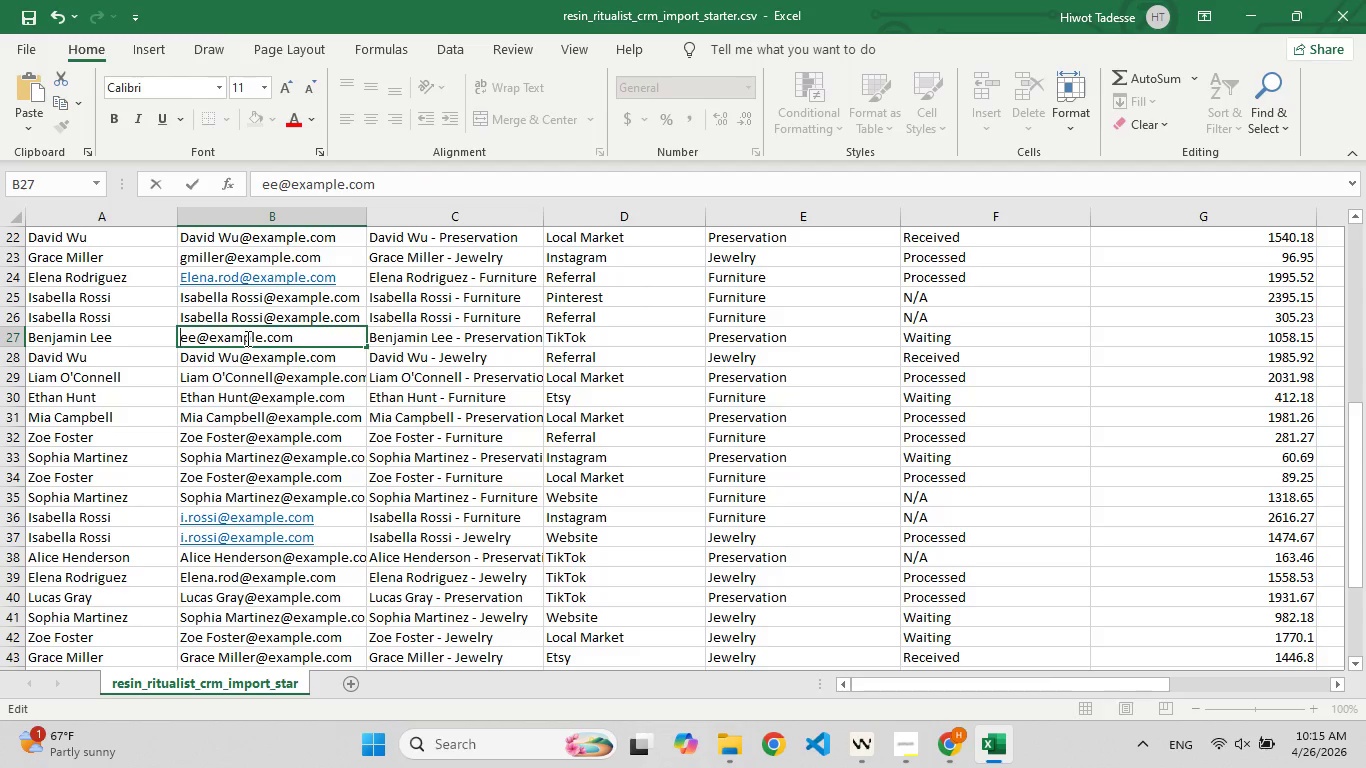 
type(bl)
 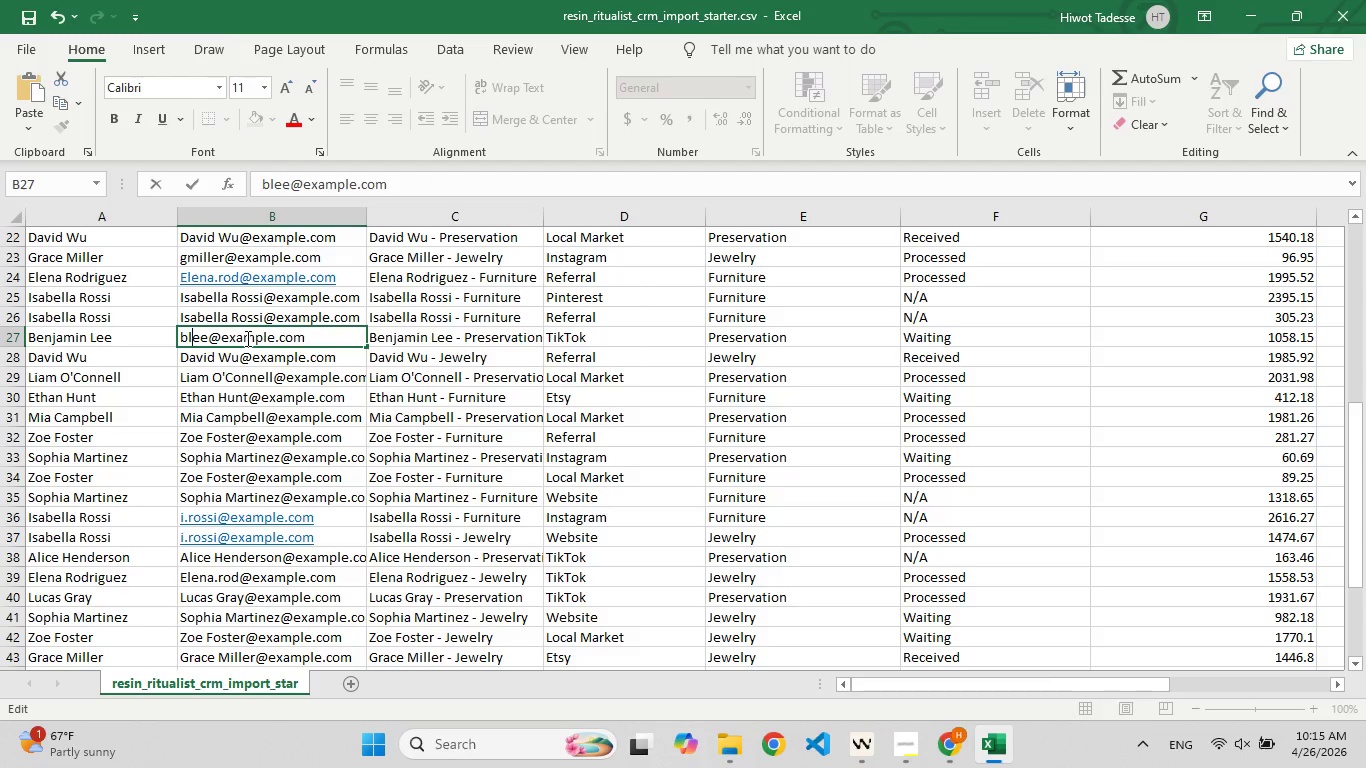 
key(Enter)
 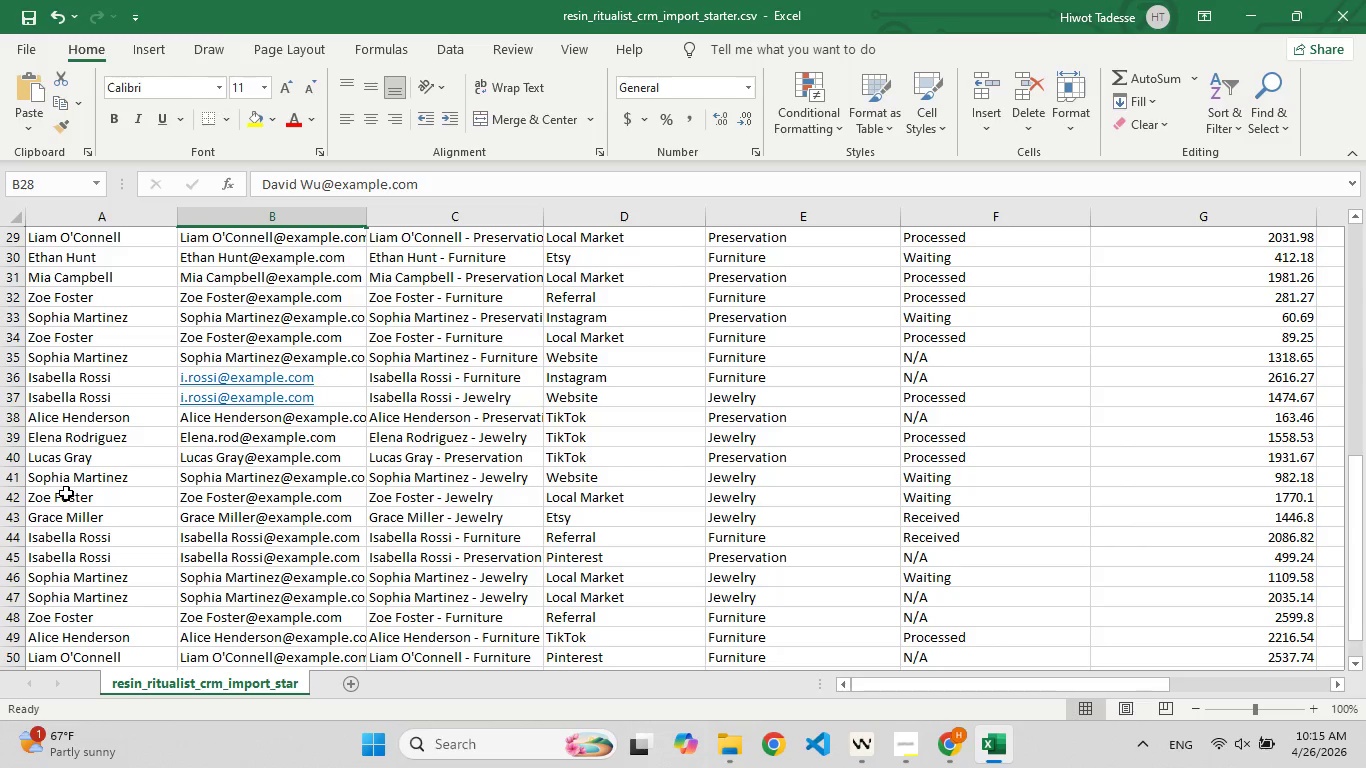 
wait(13.02)
 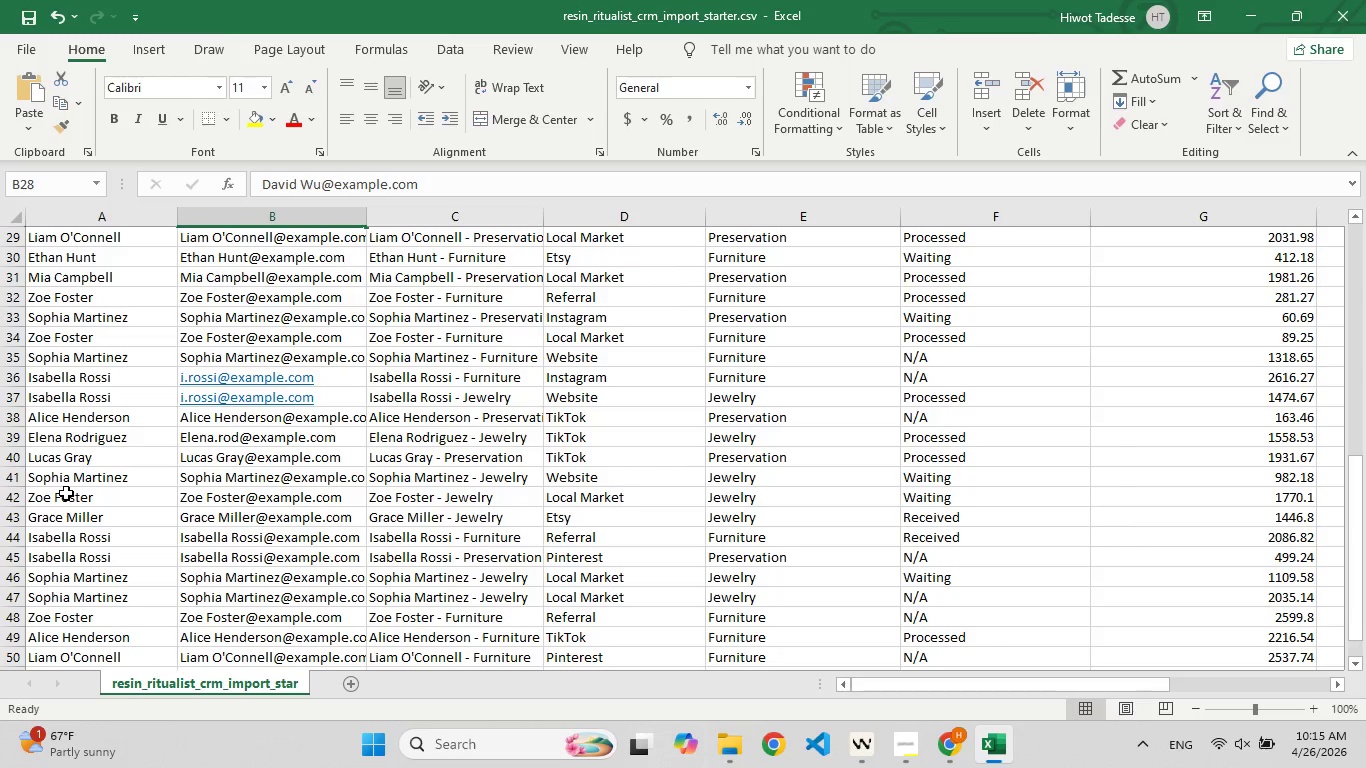 
left_click([72, 275])
 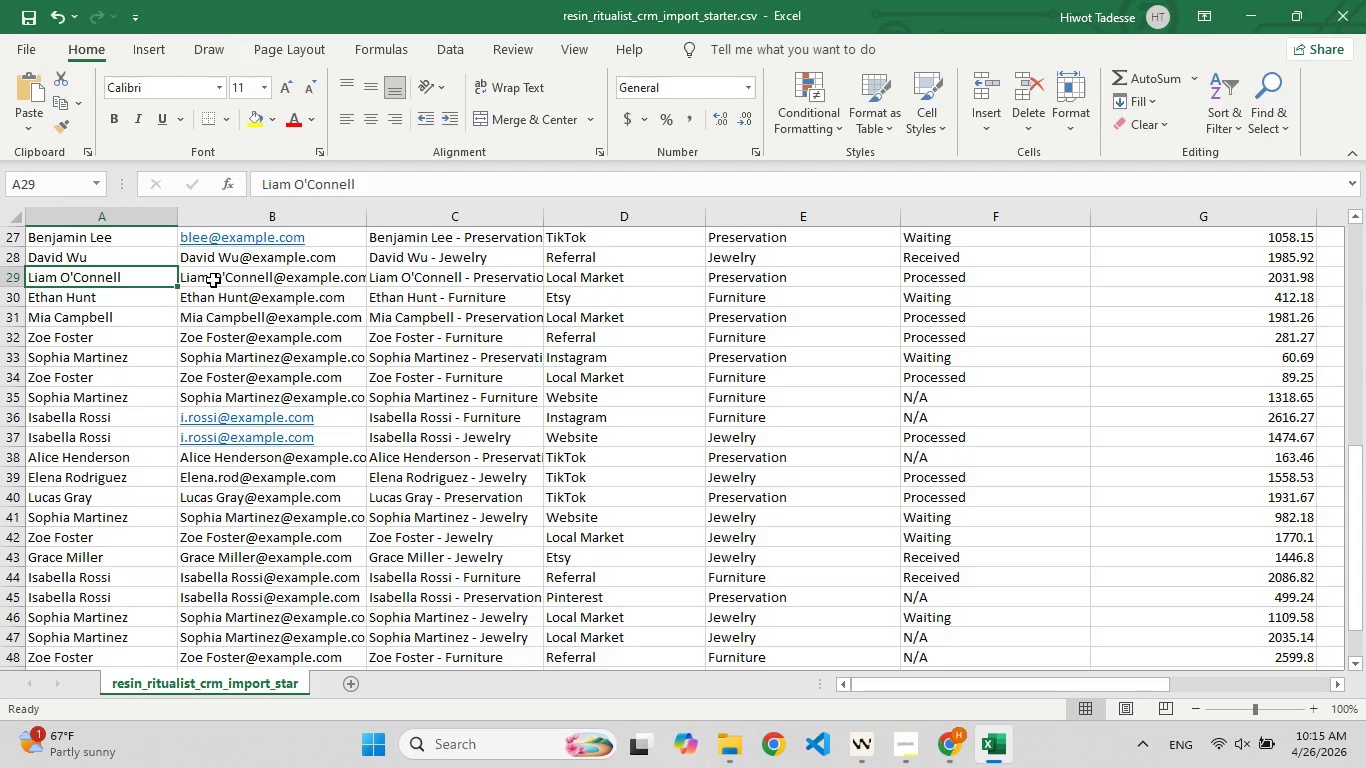 
left_click([213, 280])
 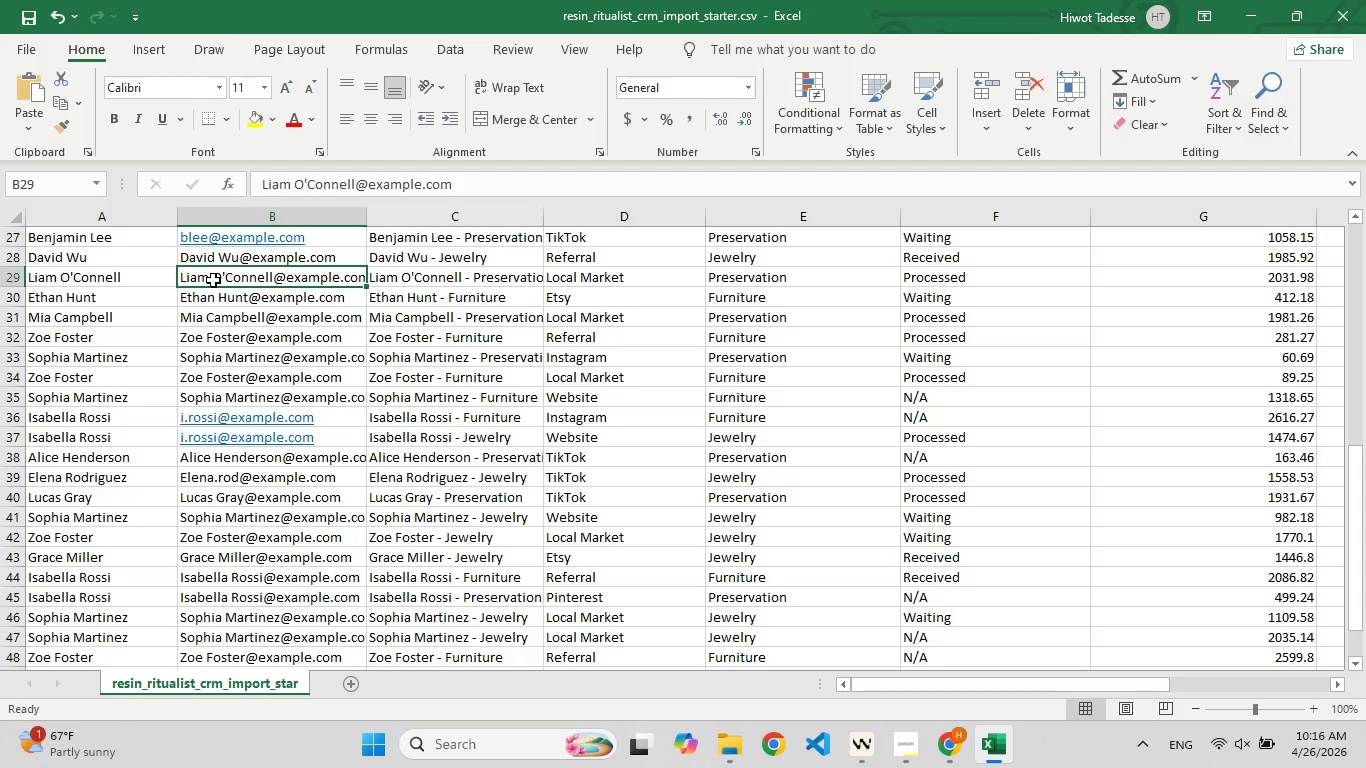 
wait(5.84)
 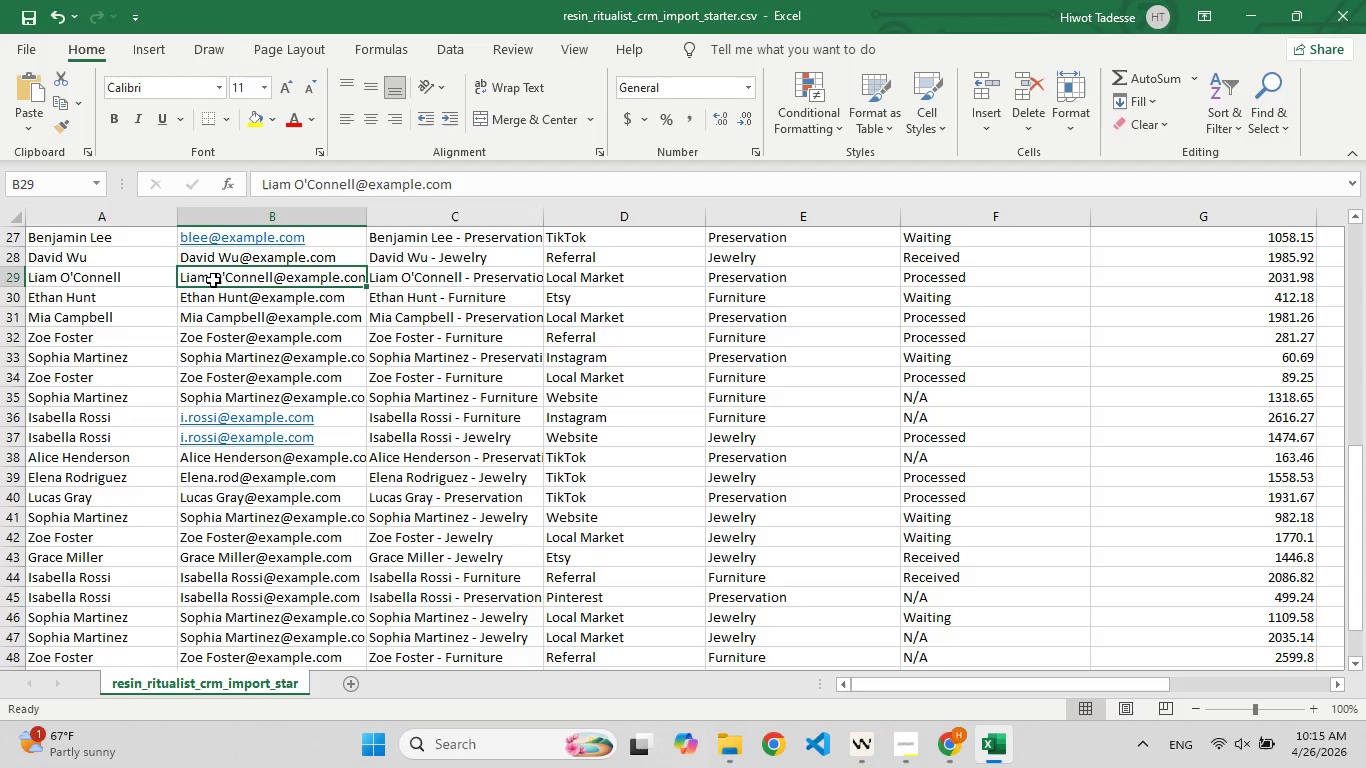 
double_click([213, 280])
 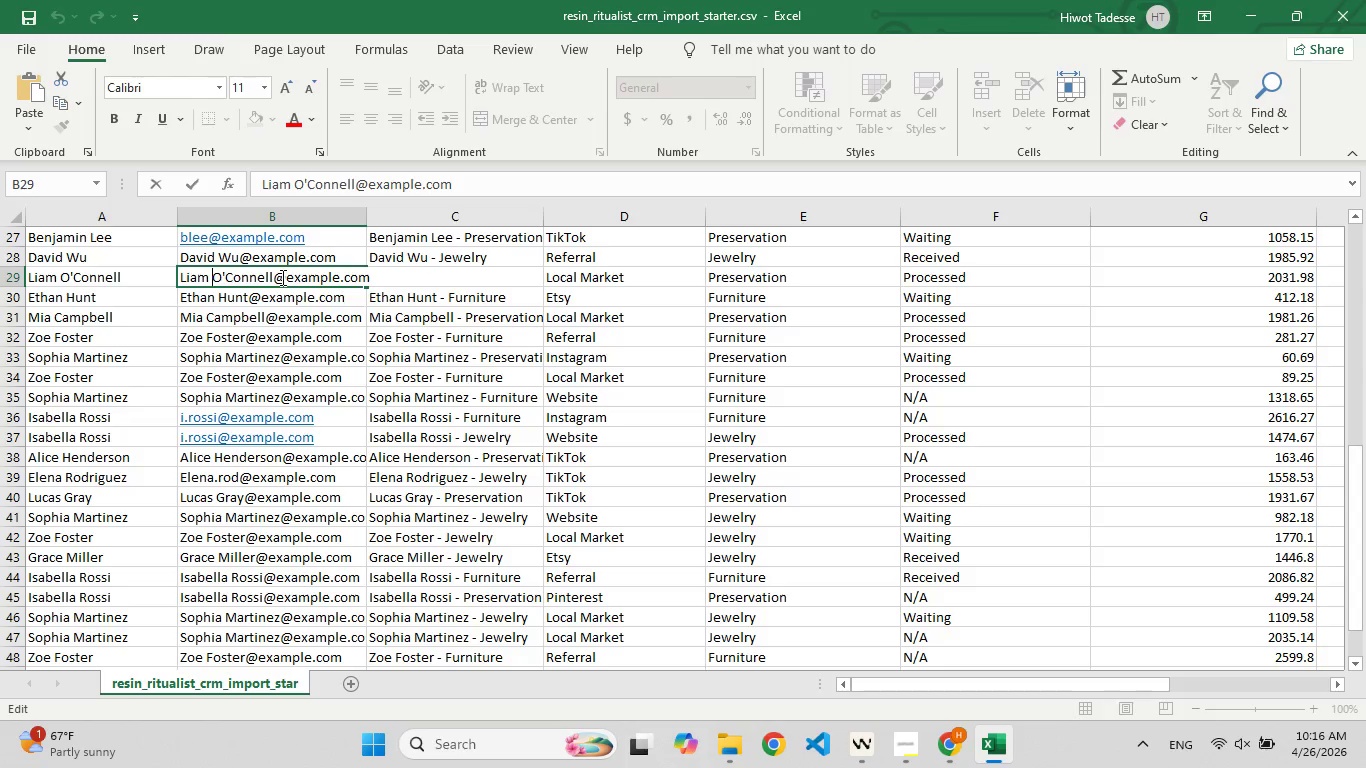 
wait(5.72)
 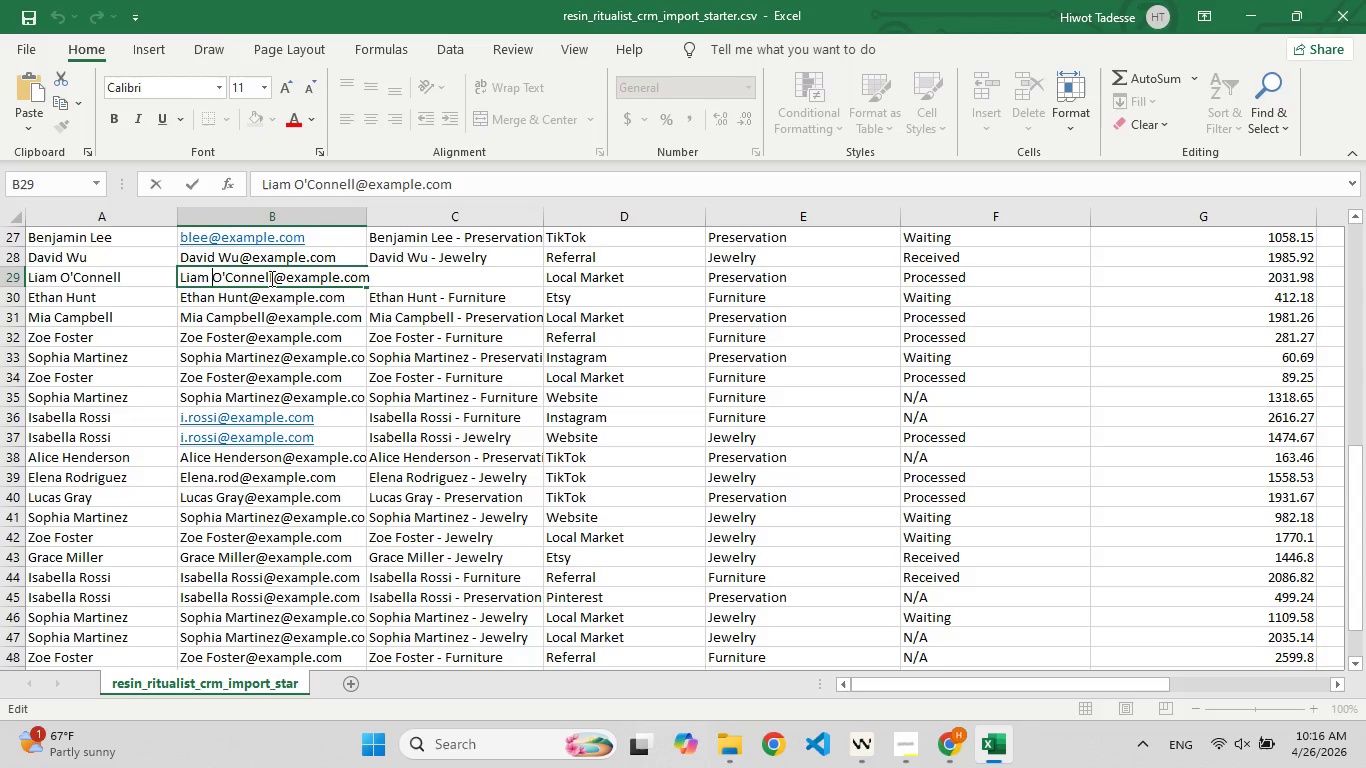 
left_click([271, 277])
 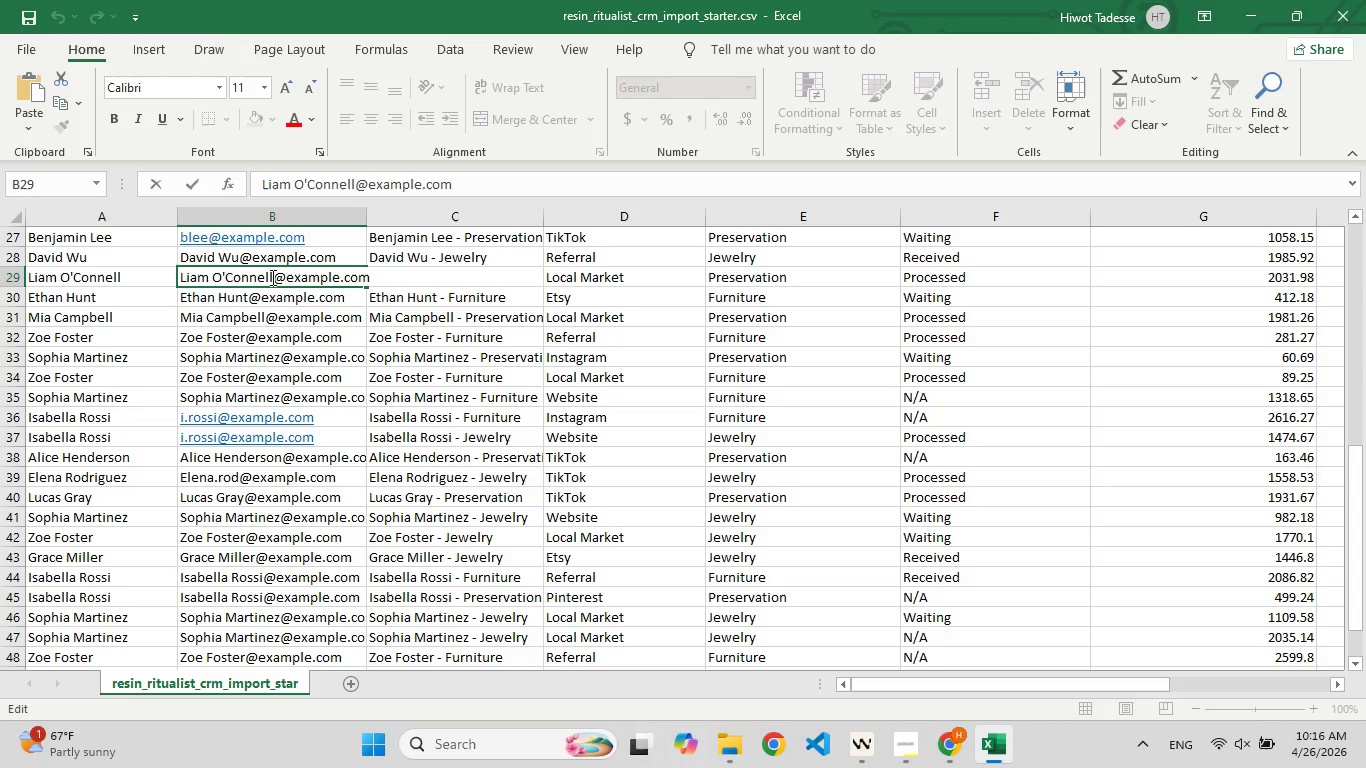 
key(ArrowRight)
 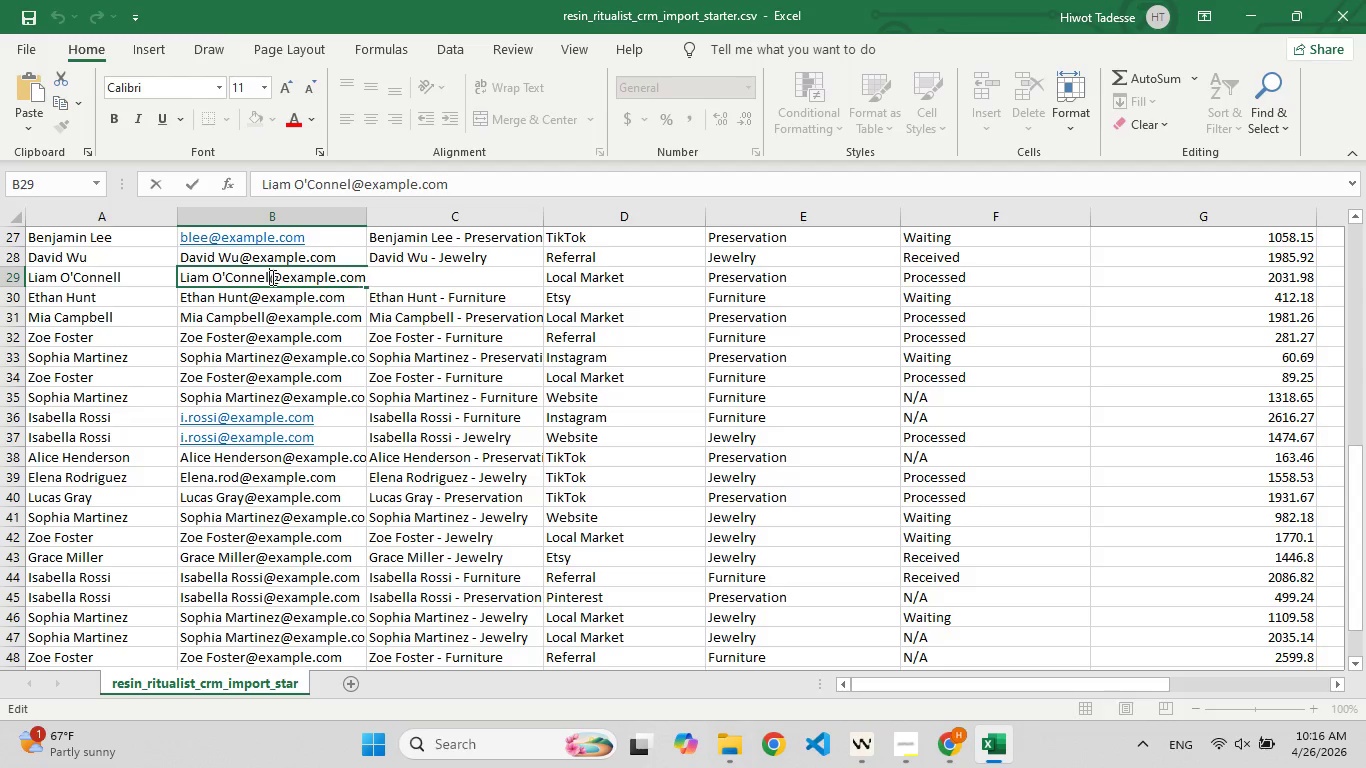 
hold_key(key=Backspace, duration=0.81)
 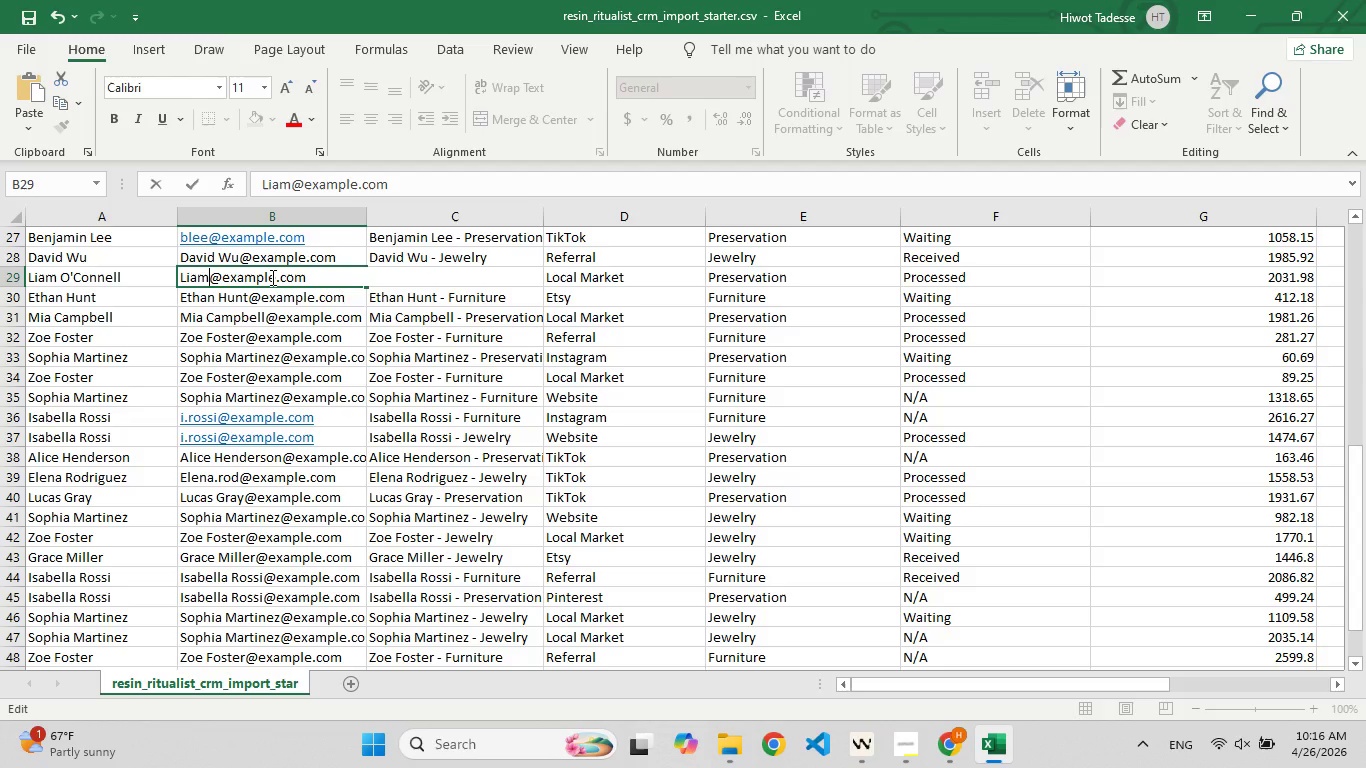 
hold_key(key=F9, duration=0.81)
 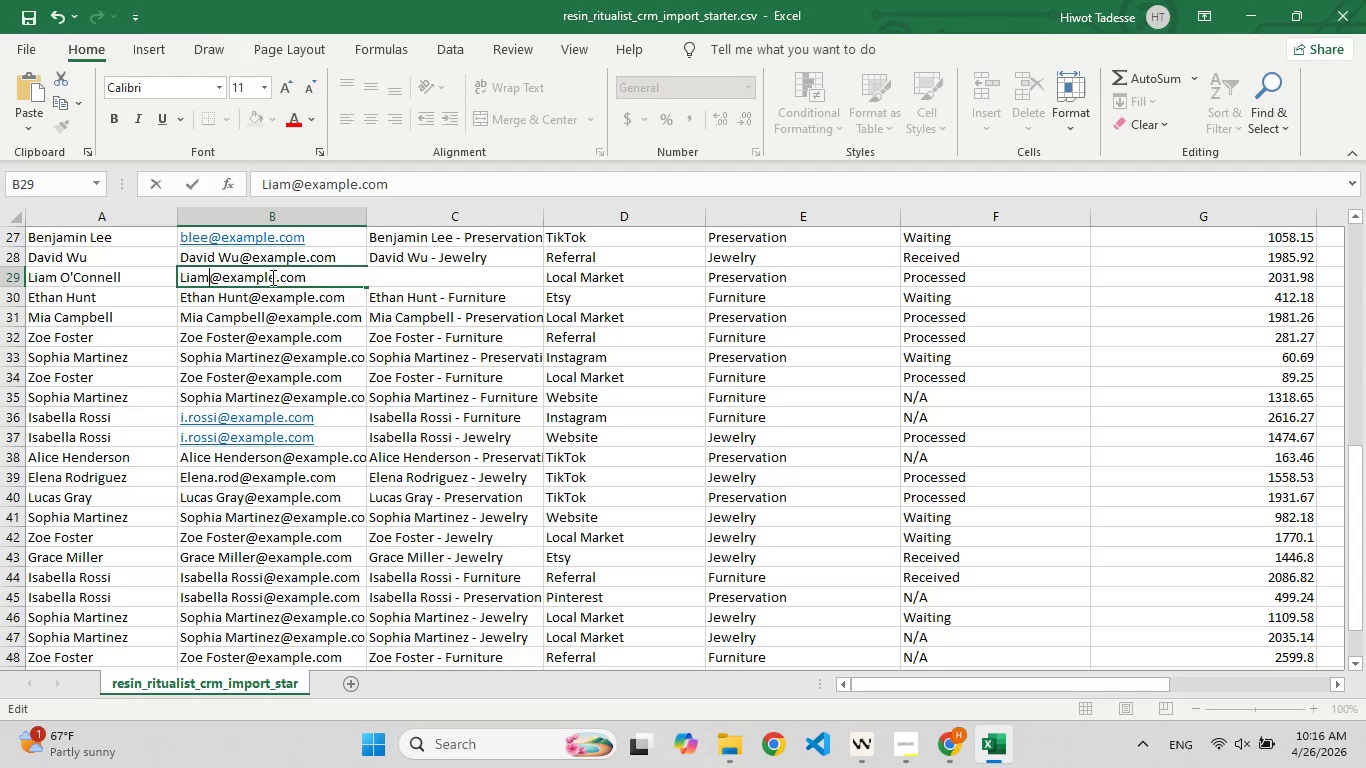 
key(F9)
 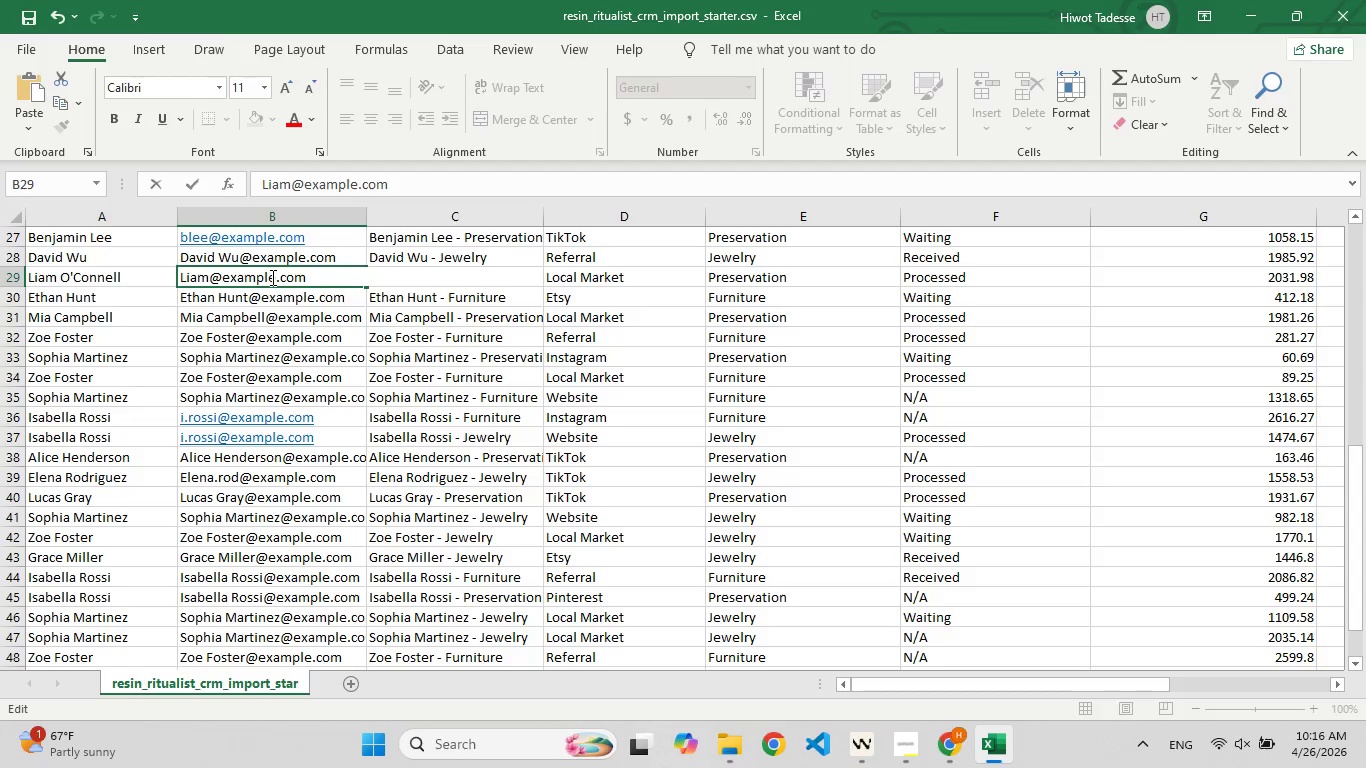 
key(Backspace)
 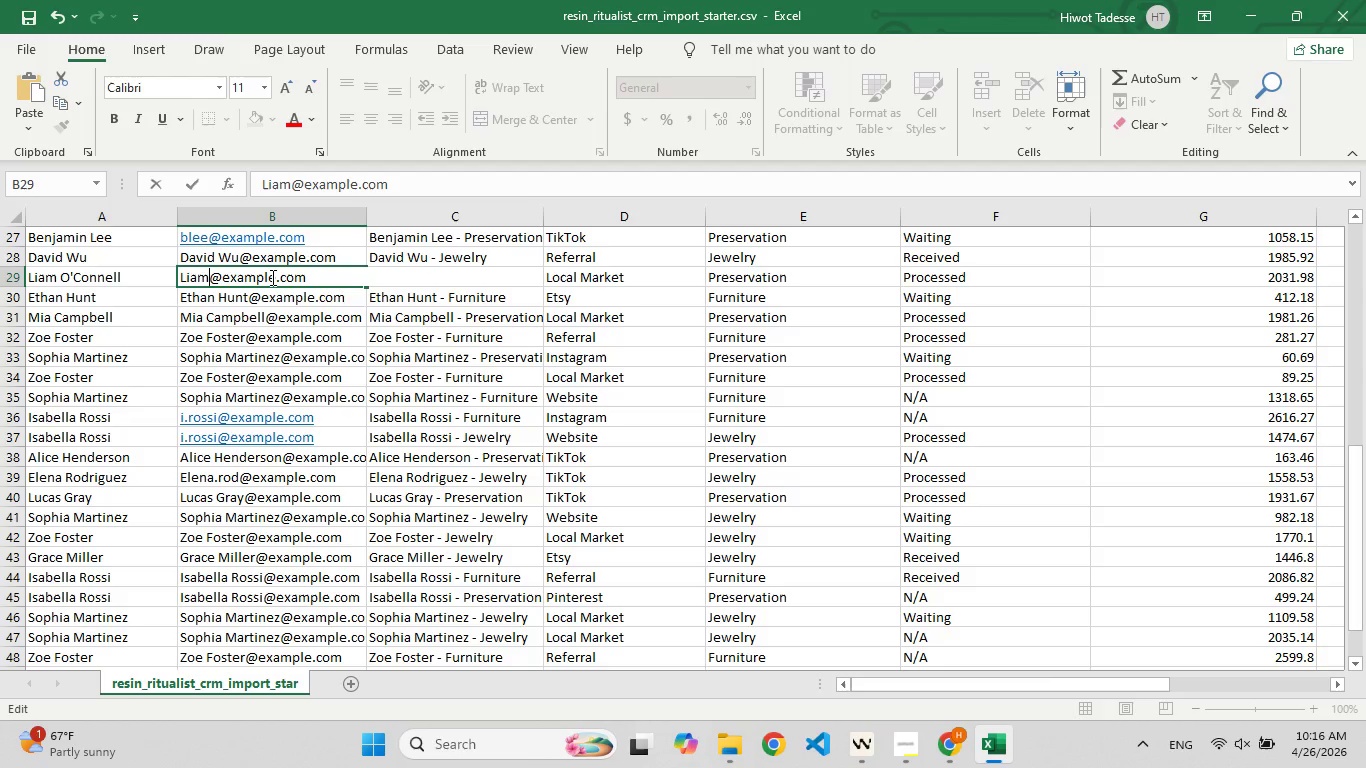 
type(.oc)
 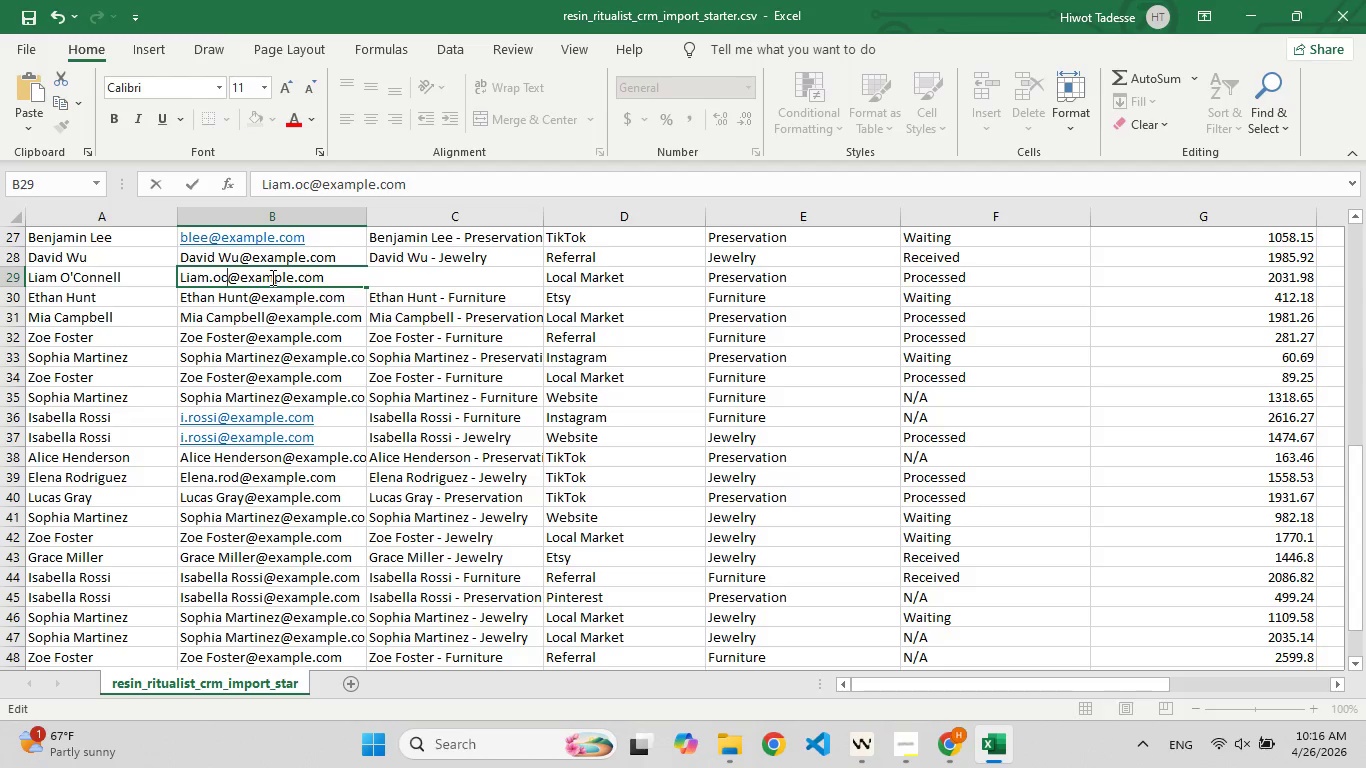 
key(Enter)
 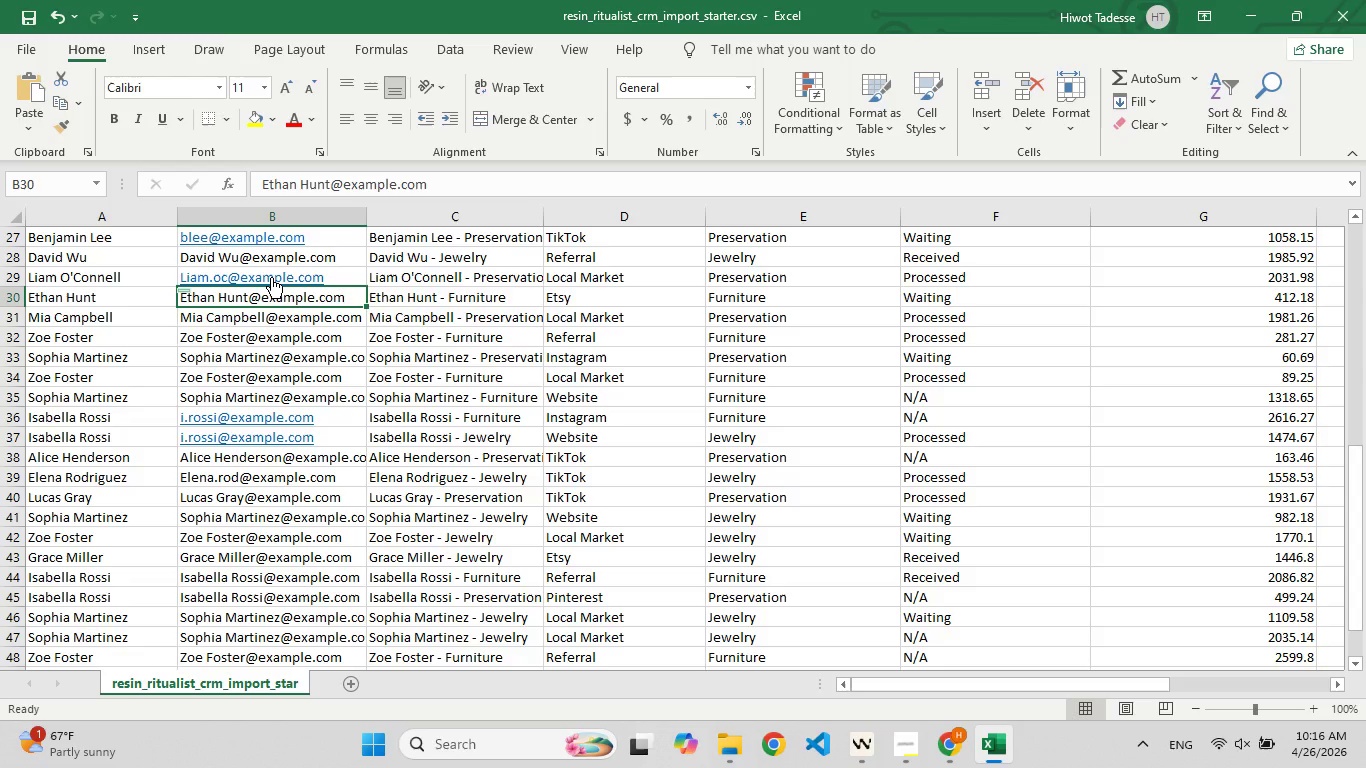 
wait(12.33)
 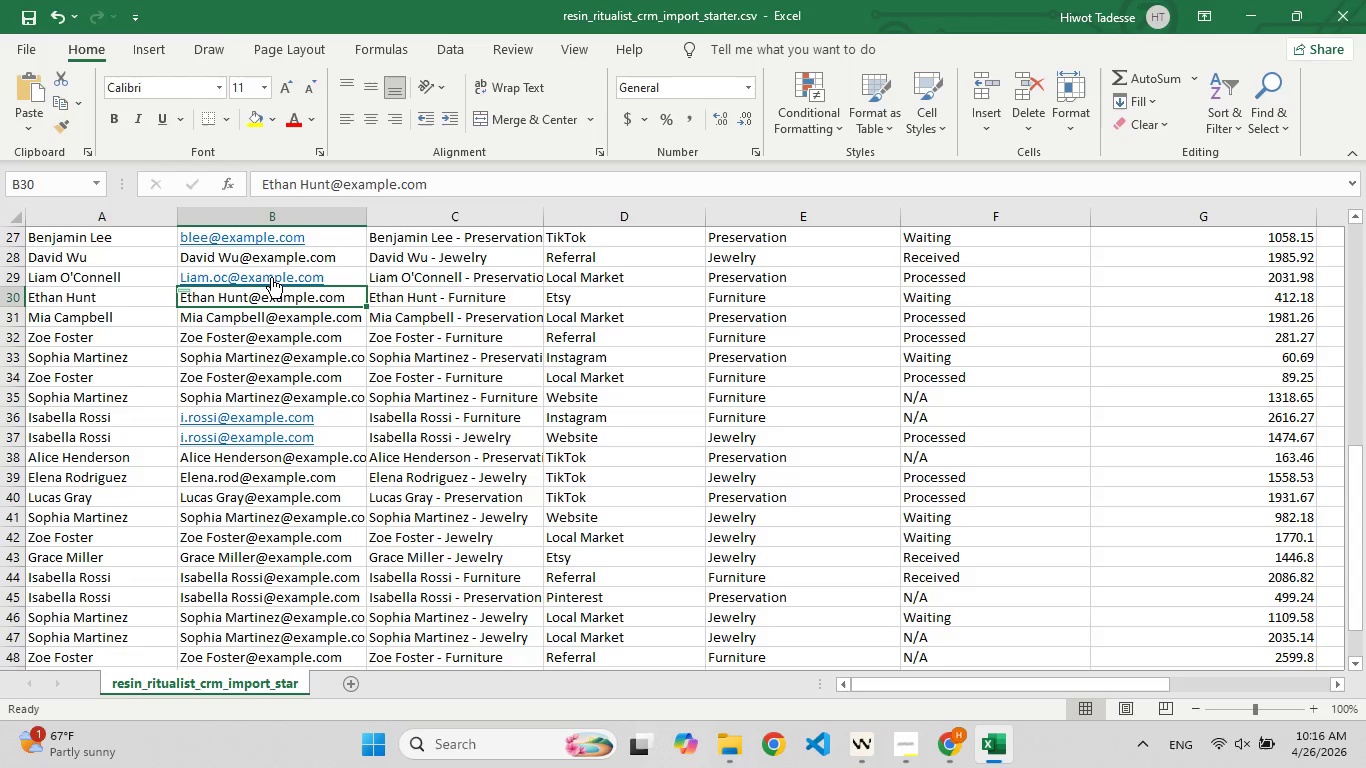 
left_click([123, 613])
 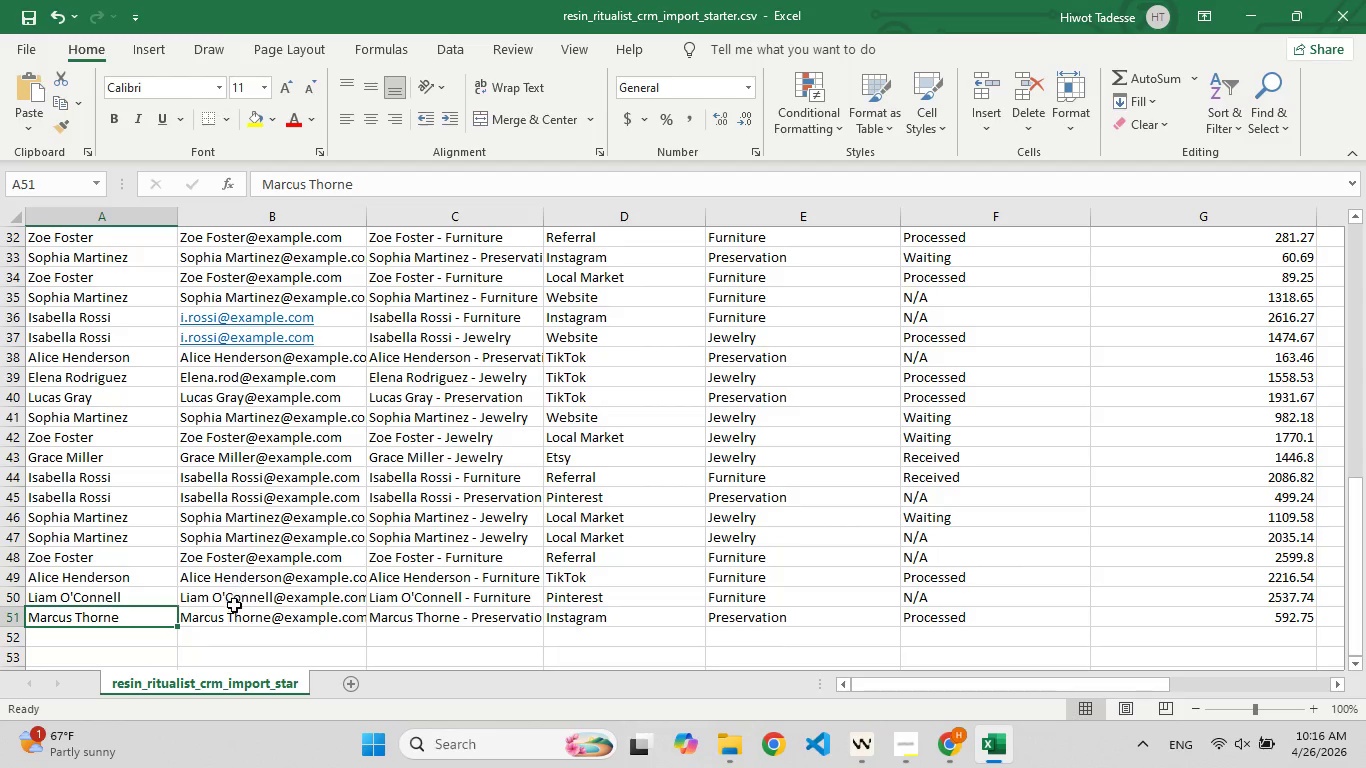 
double_click([251, 617])
 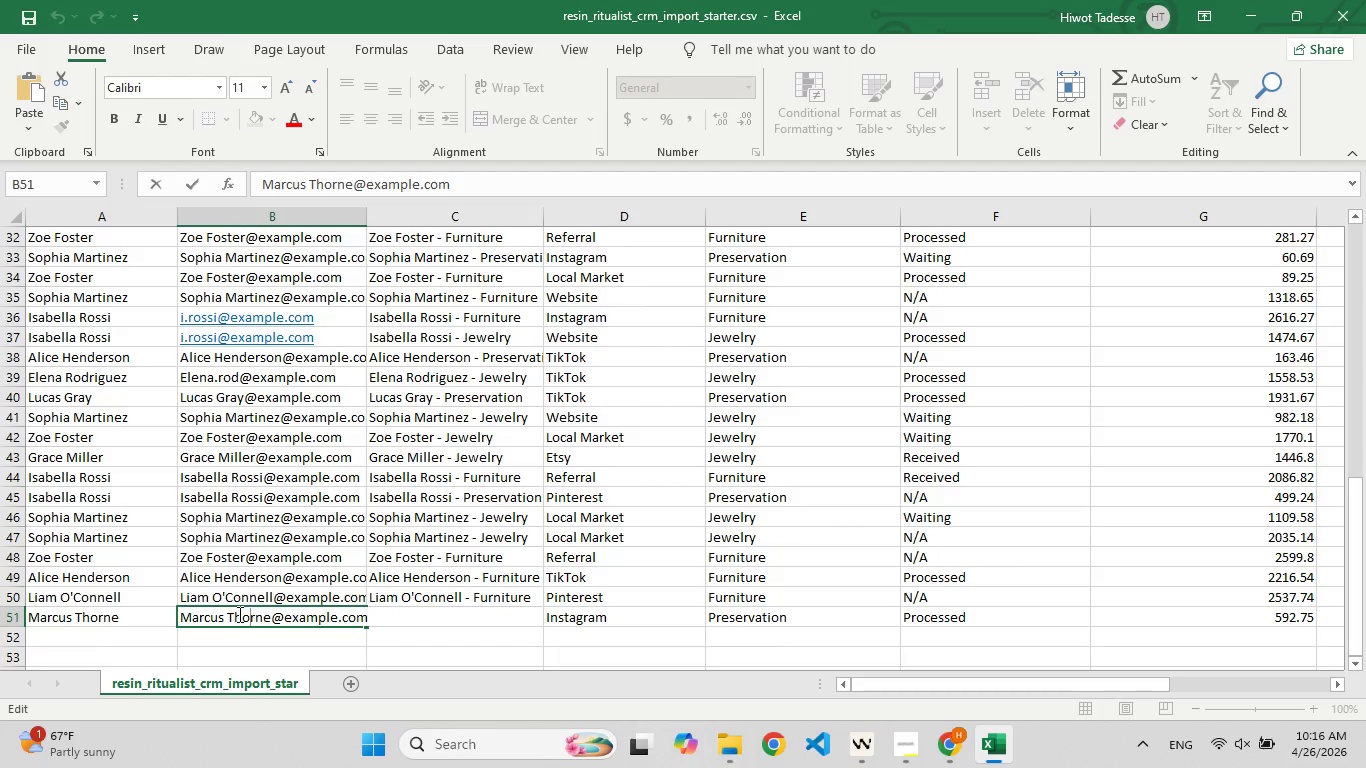 
left_click([238, 614])
 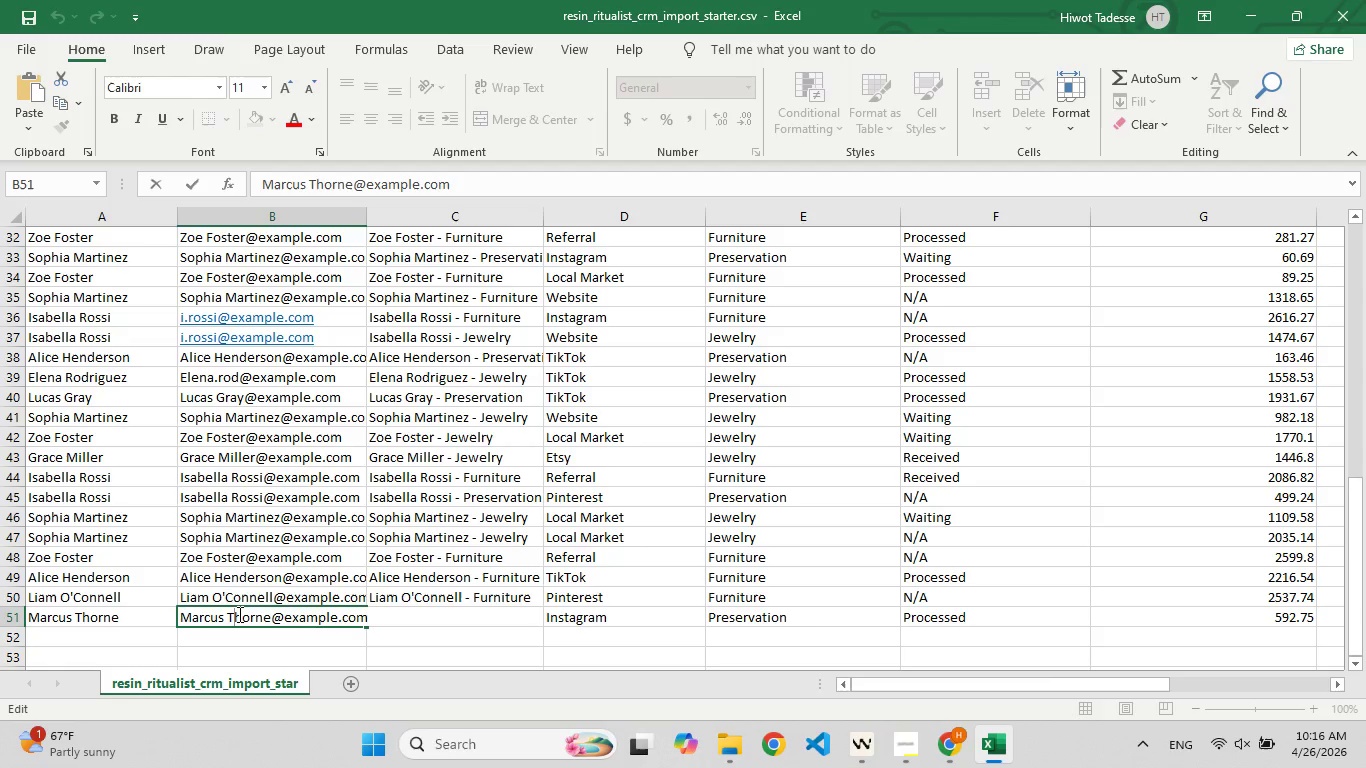 
hold_key(key=Backspace, duration=0.52)
 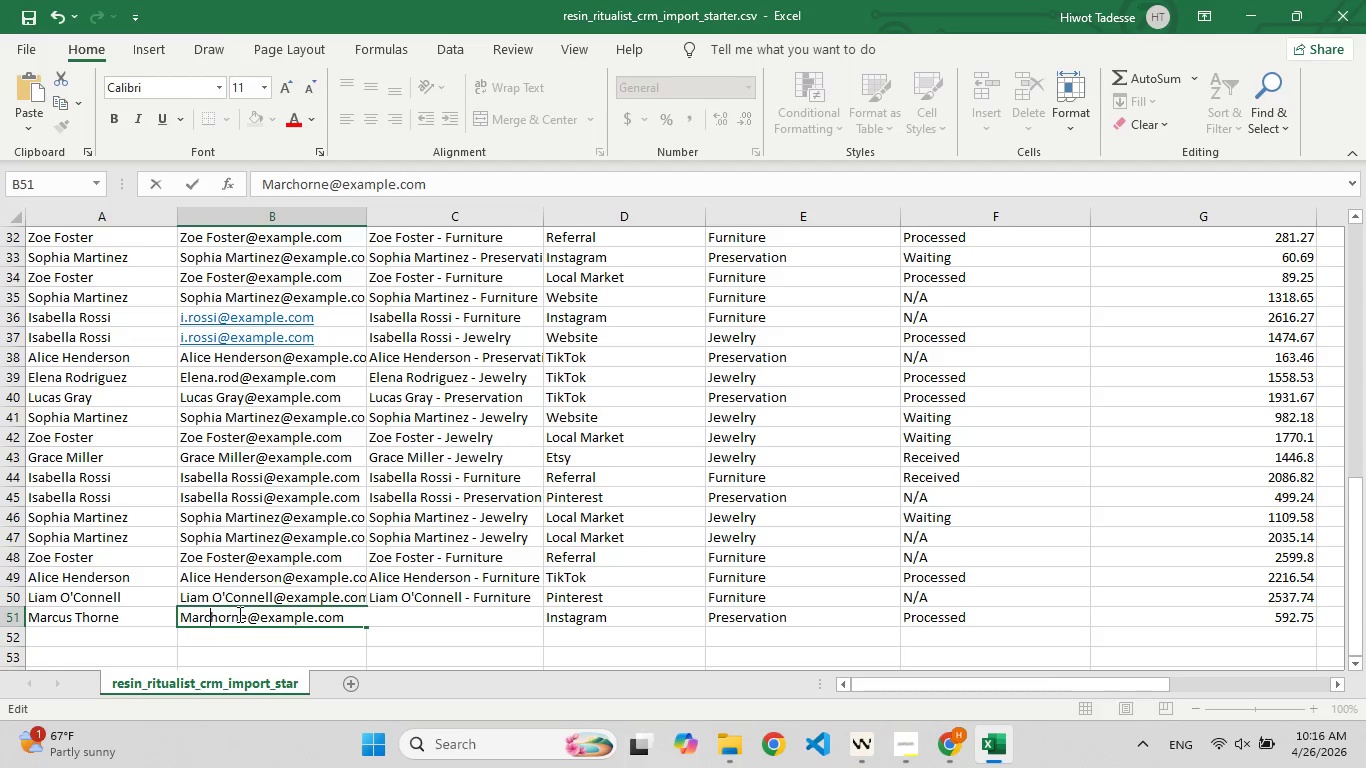 
hold_key(key=F9, duration=0.52)
 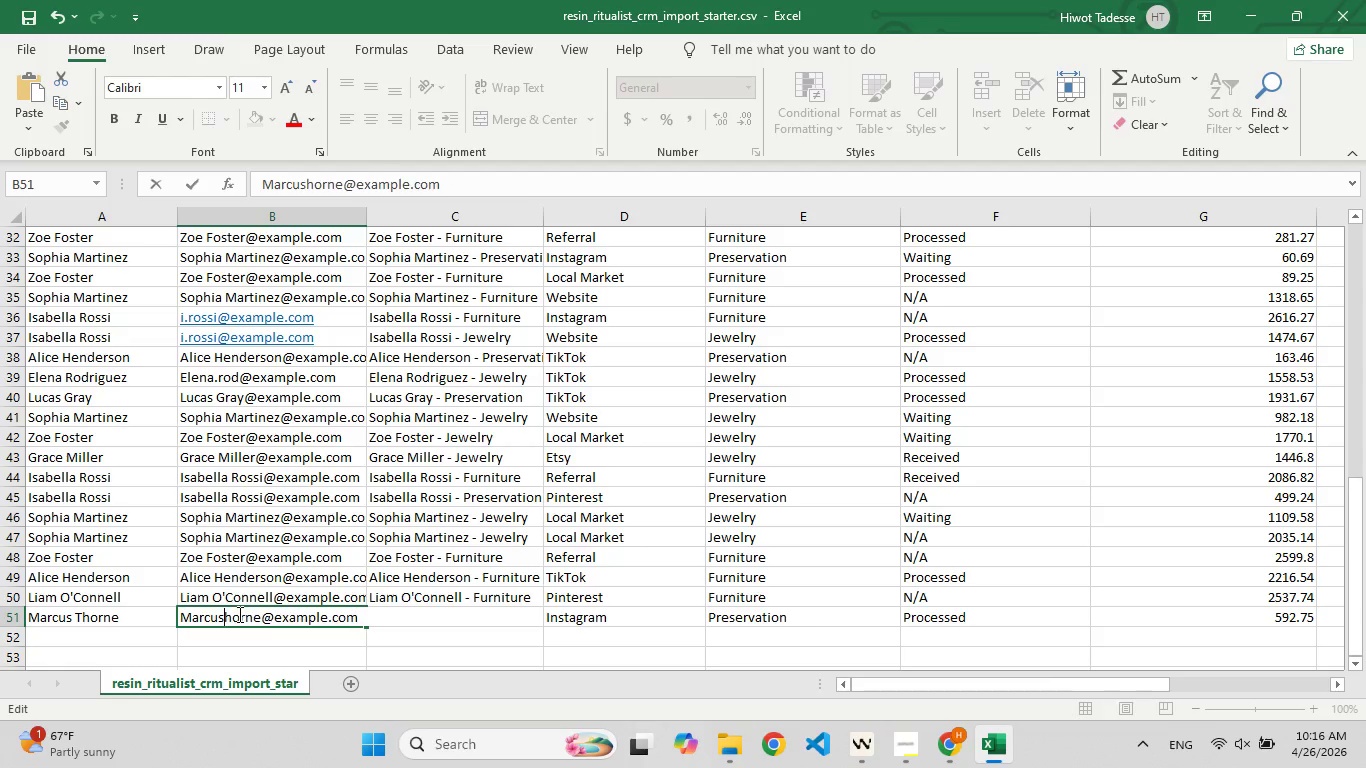 
key(Backspace)
 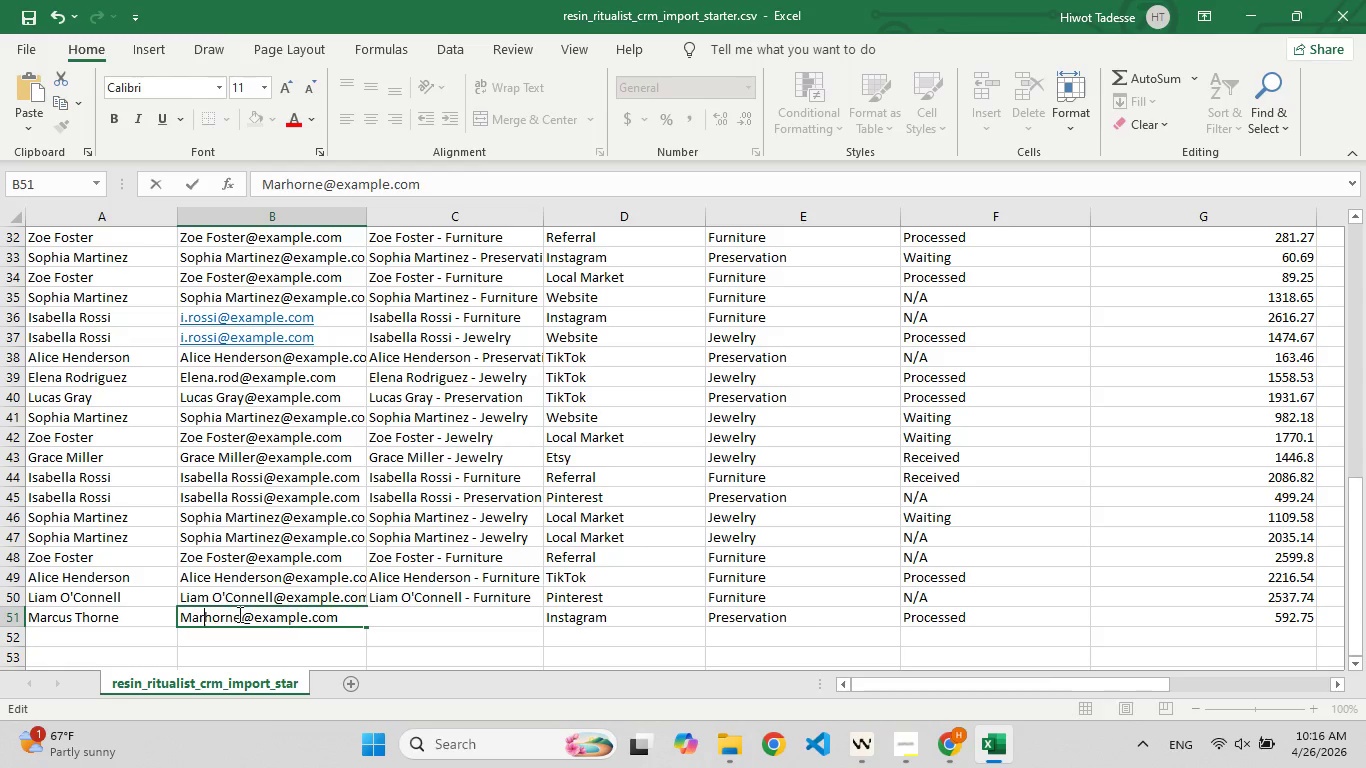 
key(F9)
 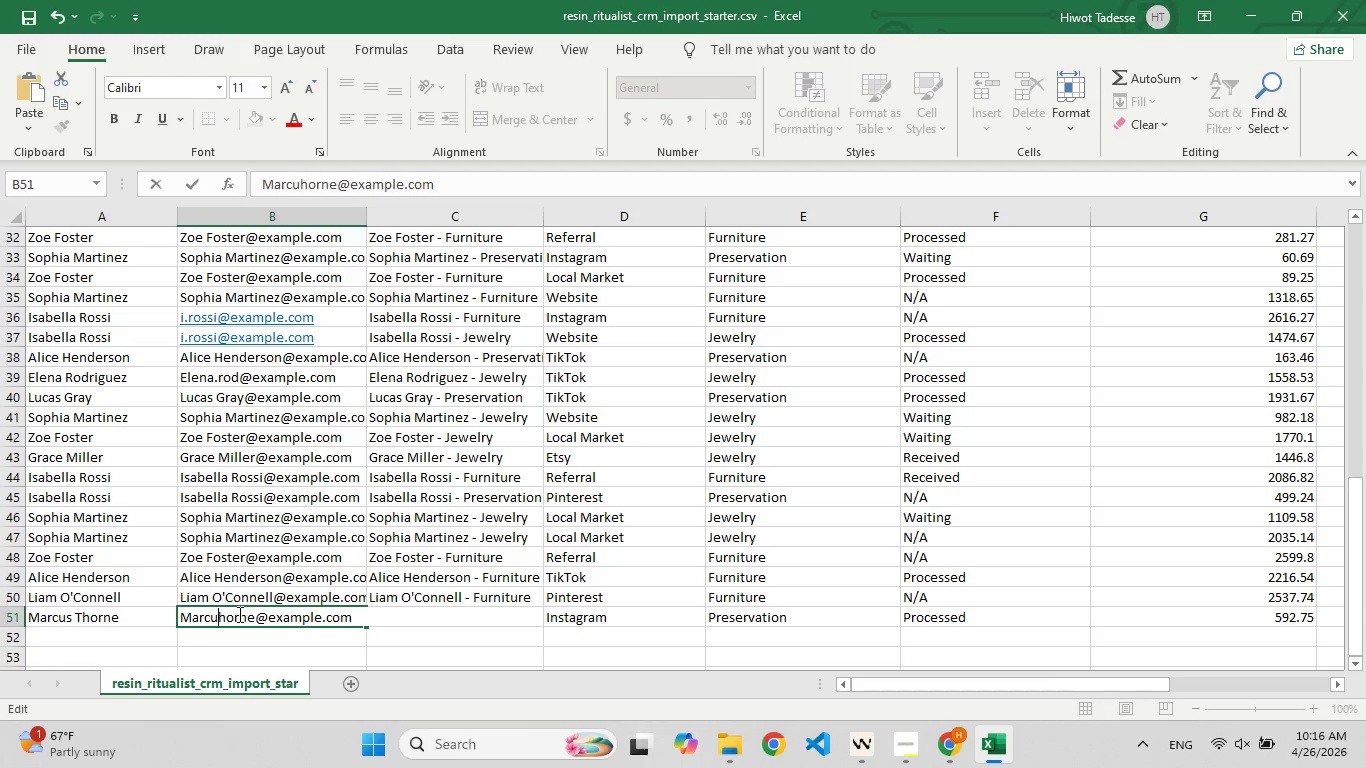 
key(Backspace)
 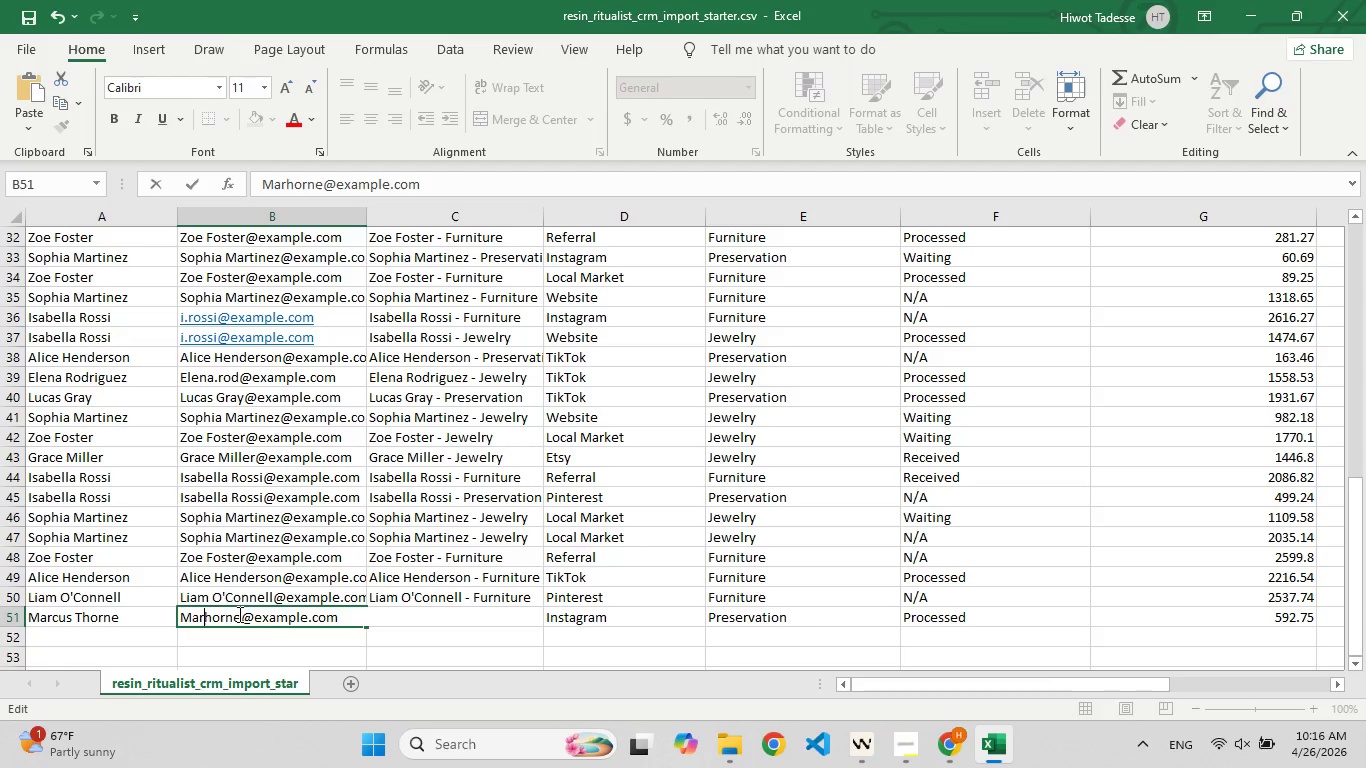 
key(F9)
 